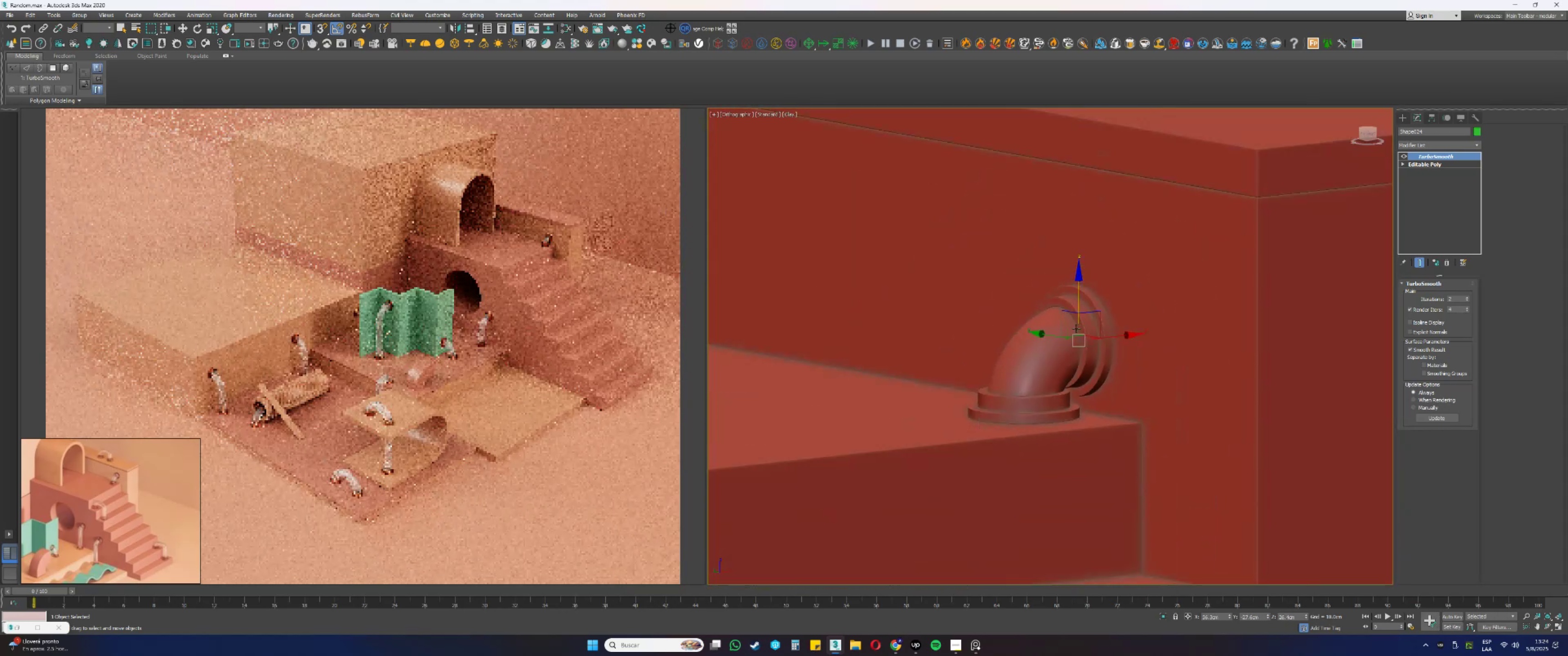 
hold_key(key=AltLeft, duration=0.4)
 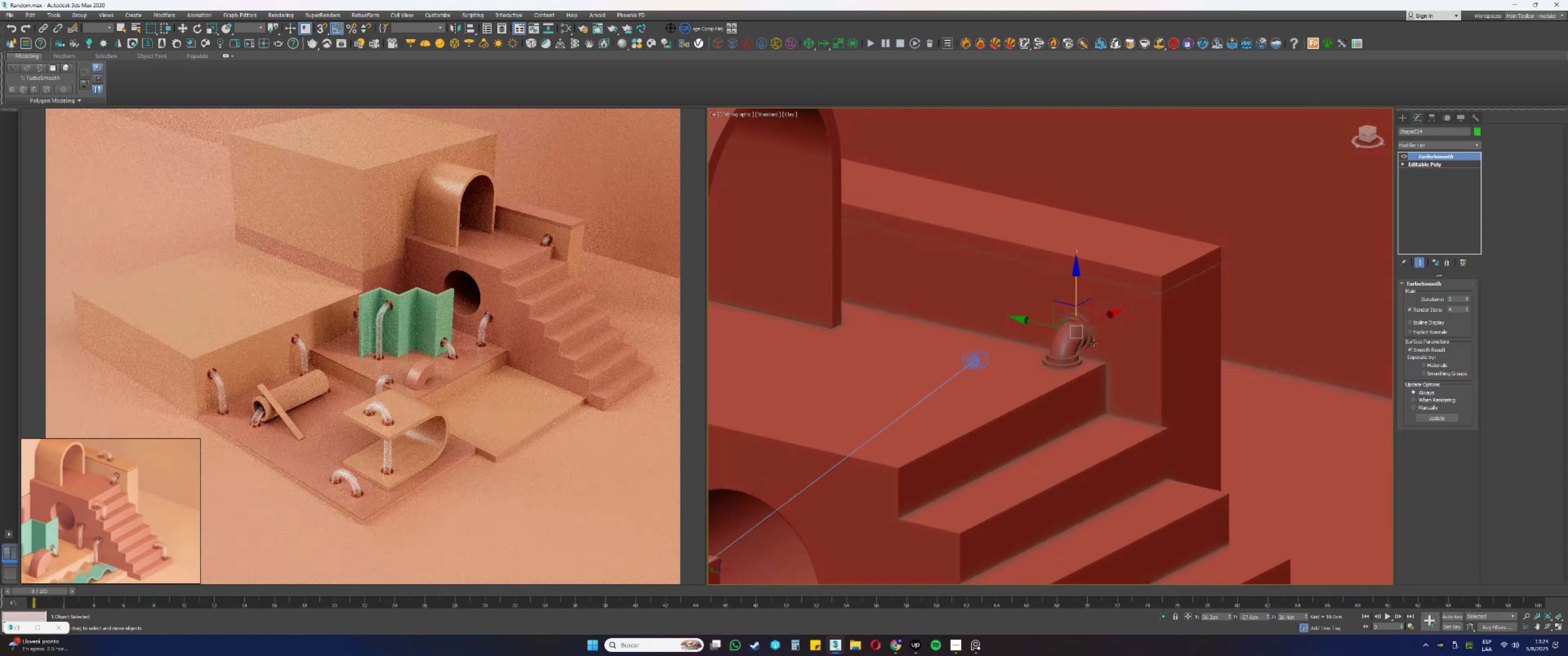 
wait(9.62)
 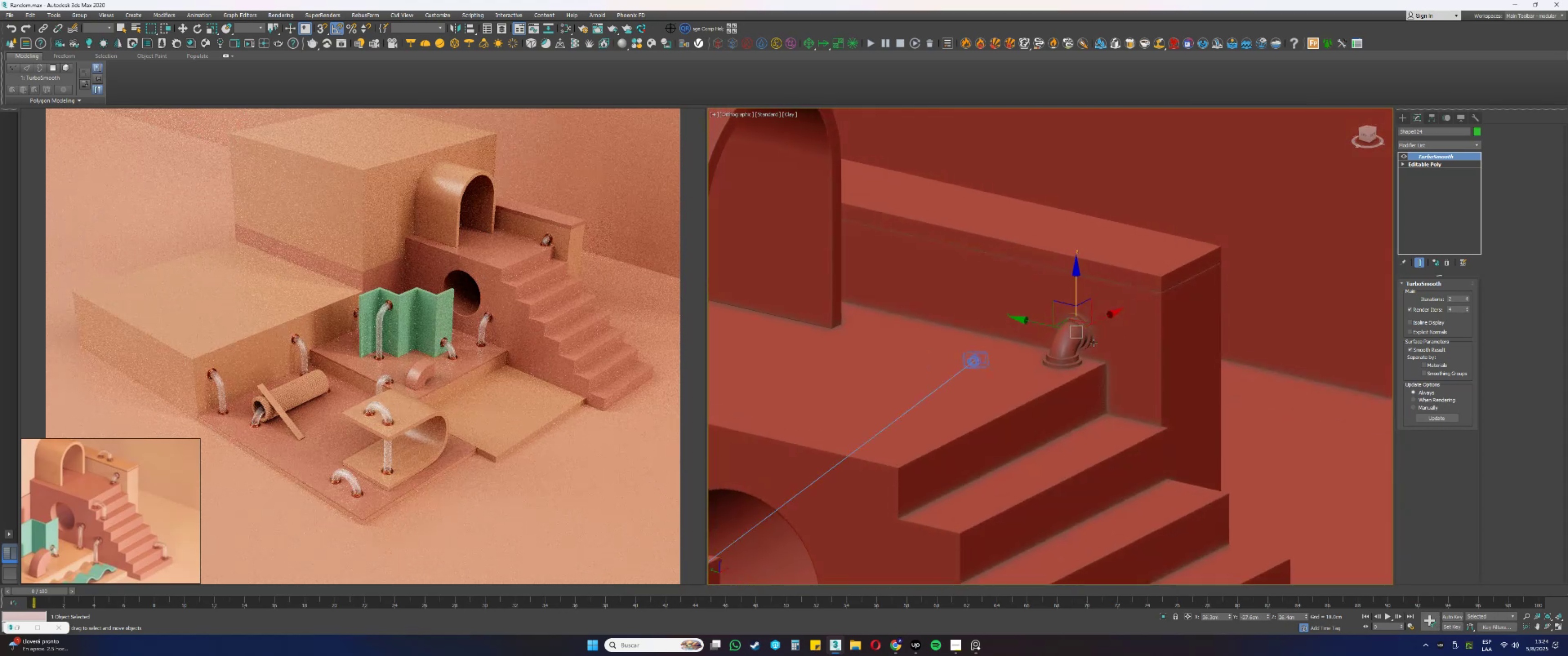 
left_click([1060, 310])
 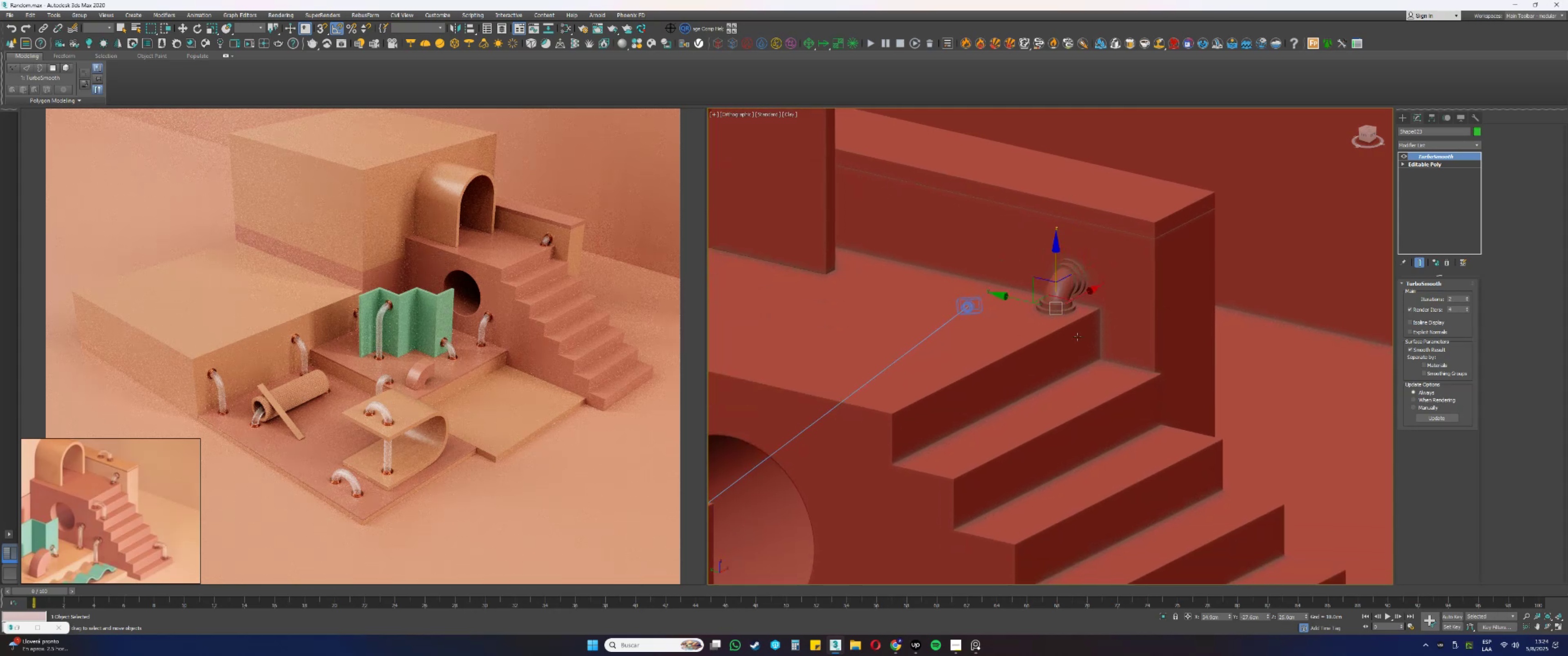 
key(F4)
 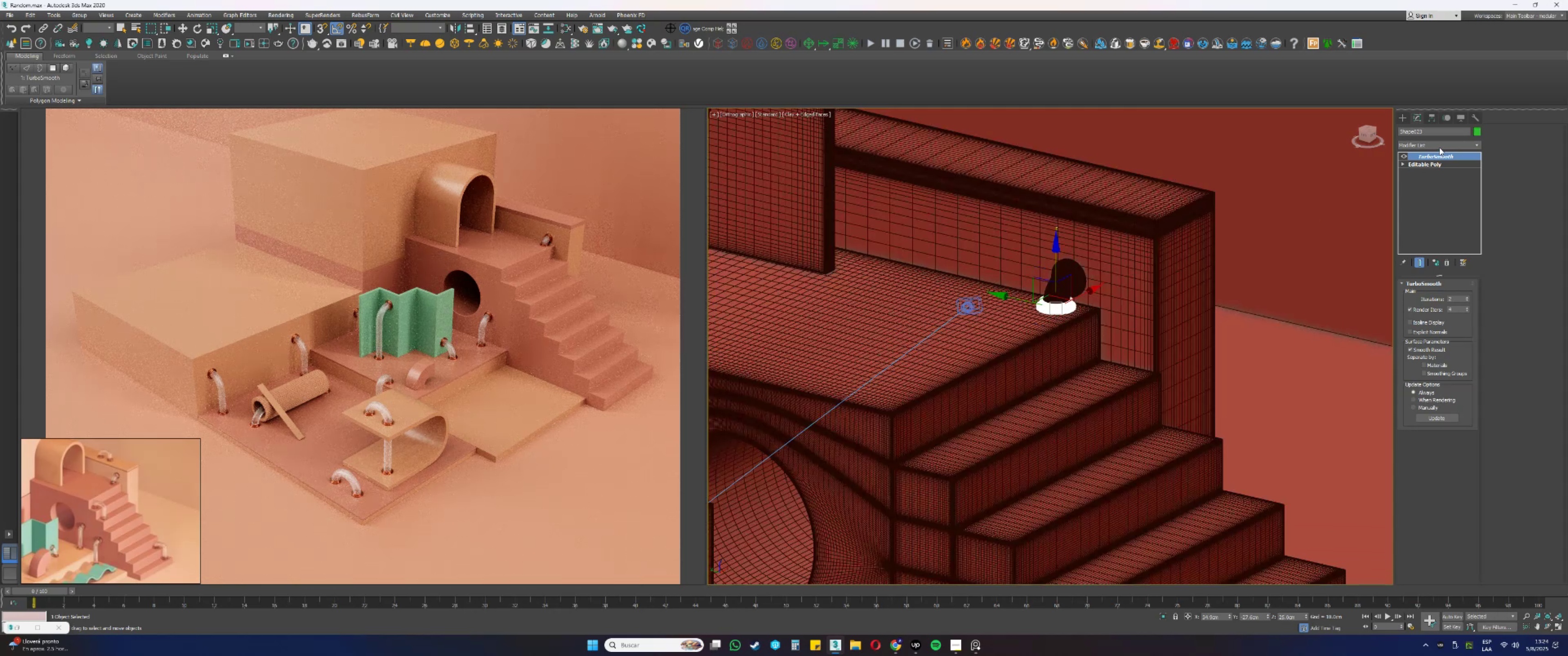 
left_click([1405, 156])
 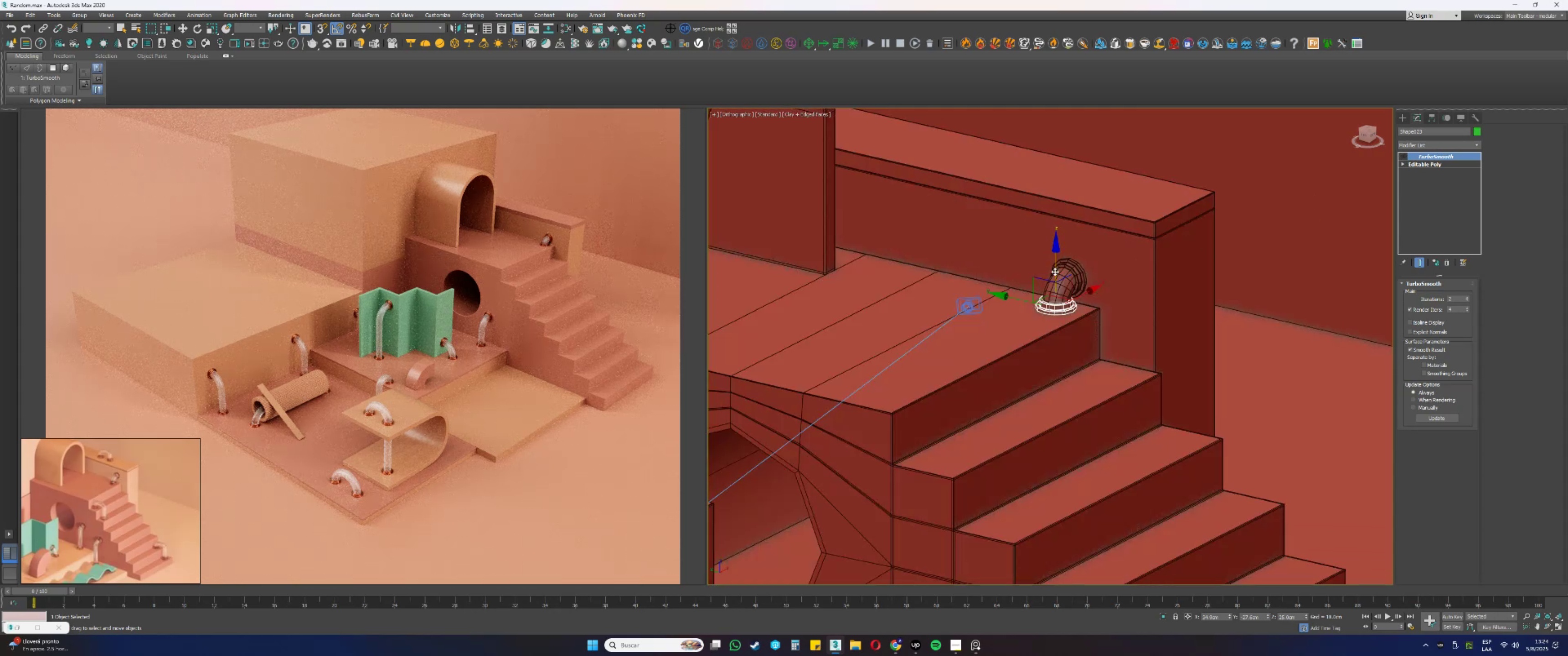 
hold_key(key=ShiftLeft, duration=0.6)
left_click_drag(start_coordinate=[1018, 298], to_coordinate=[1129, 362])
 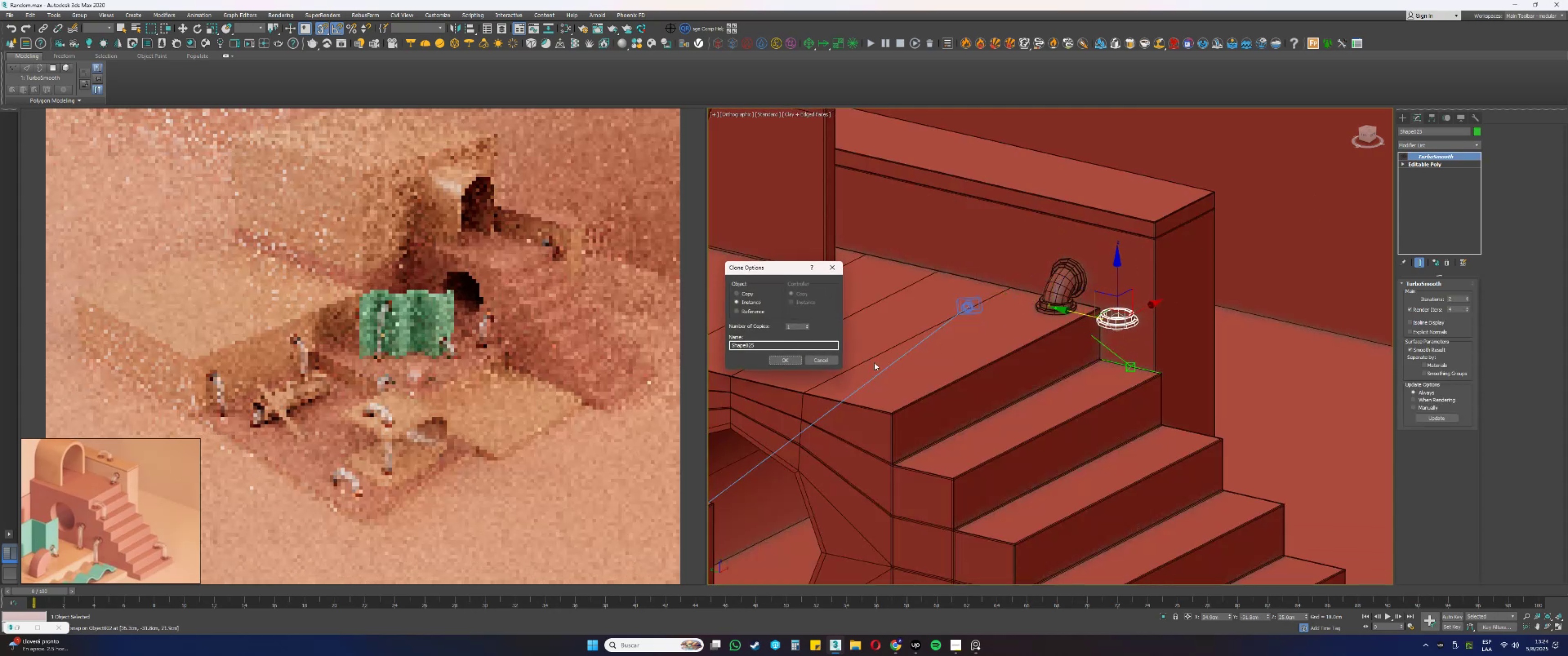 
key(S)
 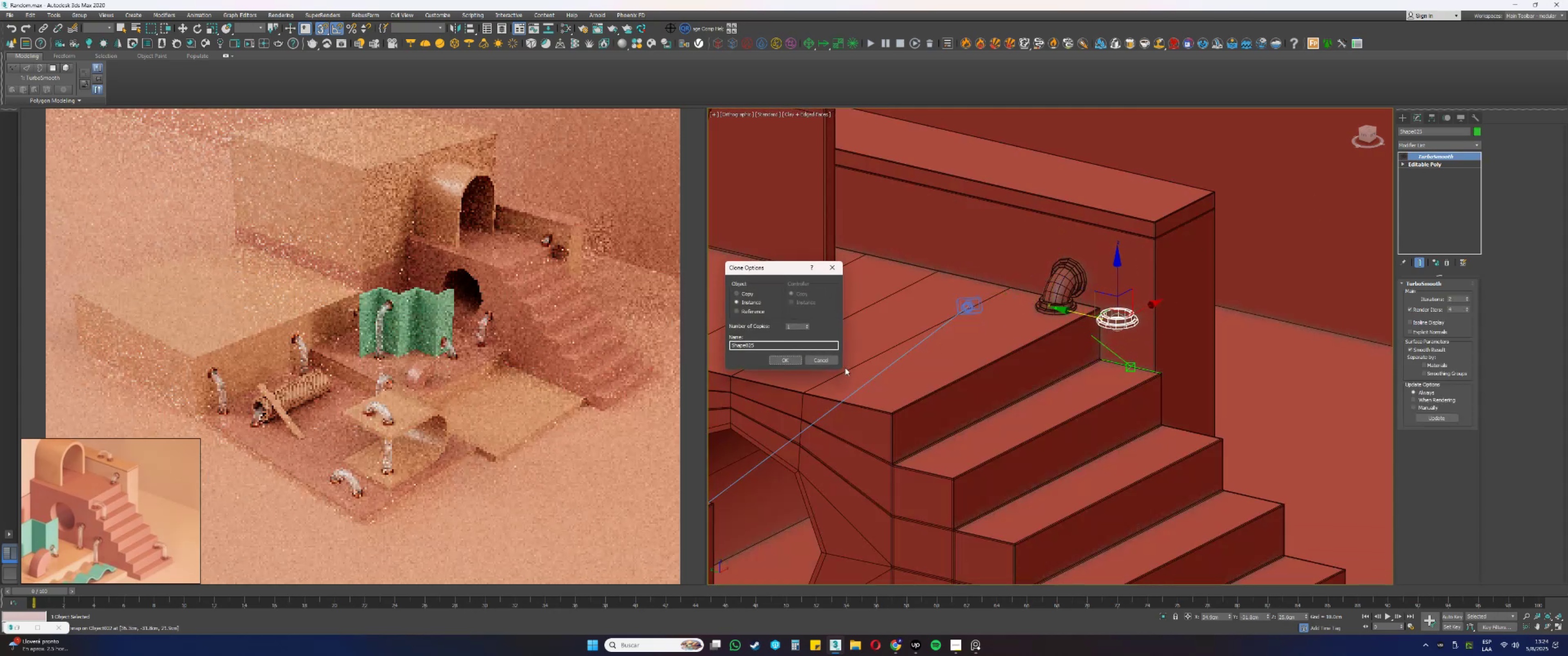 
left_click([790, 360])
 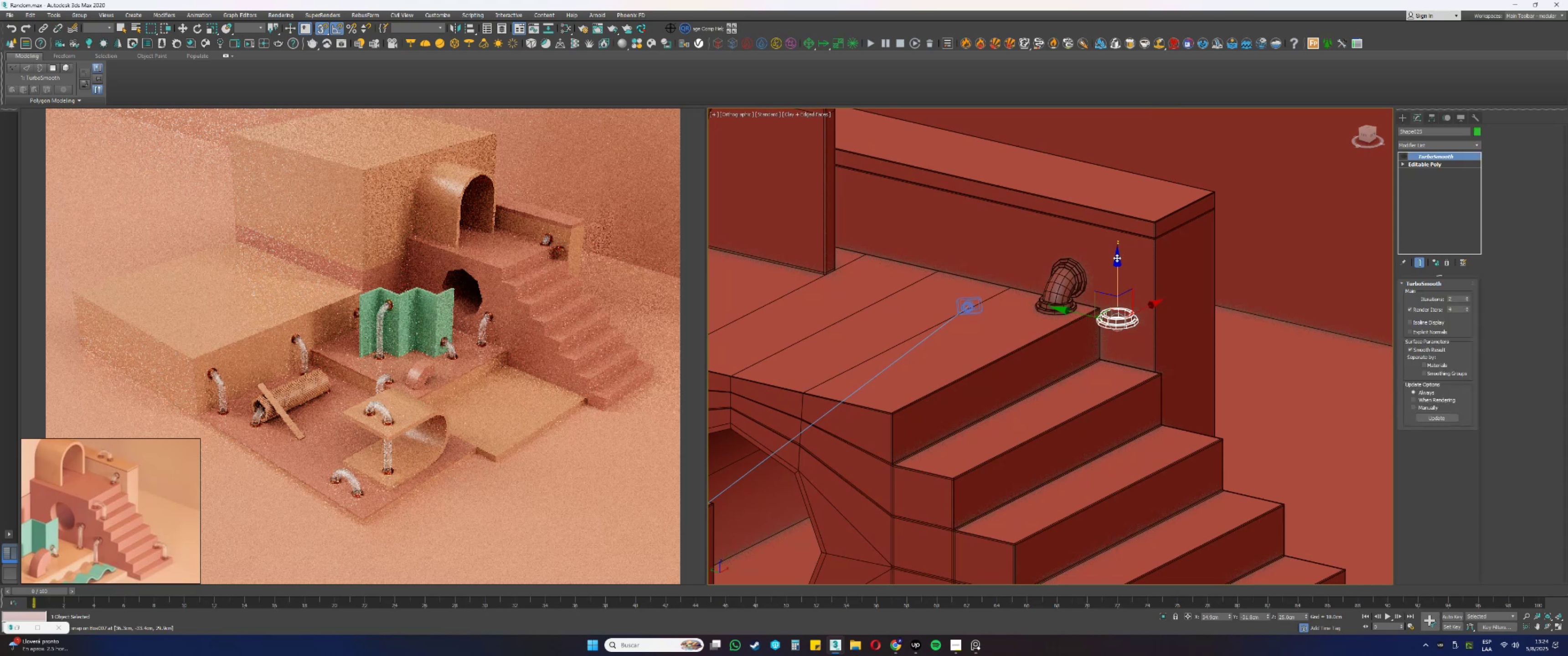 
left_click_drag(start_coordinate=[1118, 268], to_coordinate=[958, 501])
 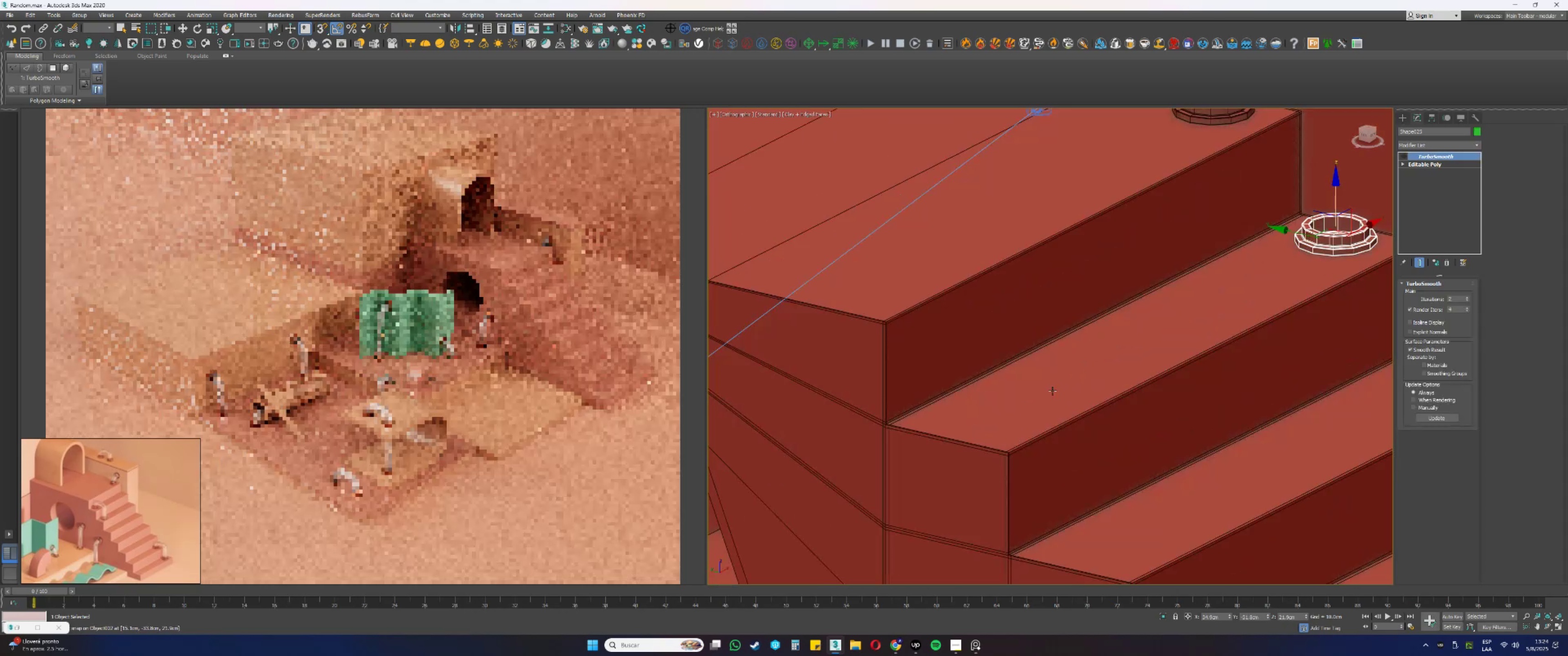 
scroll: coordinate [950, 467], scroll_direction: up, amount: 6.0
 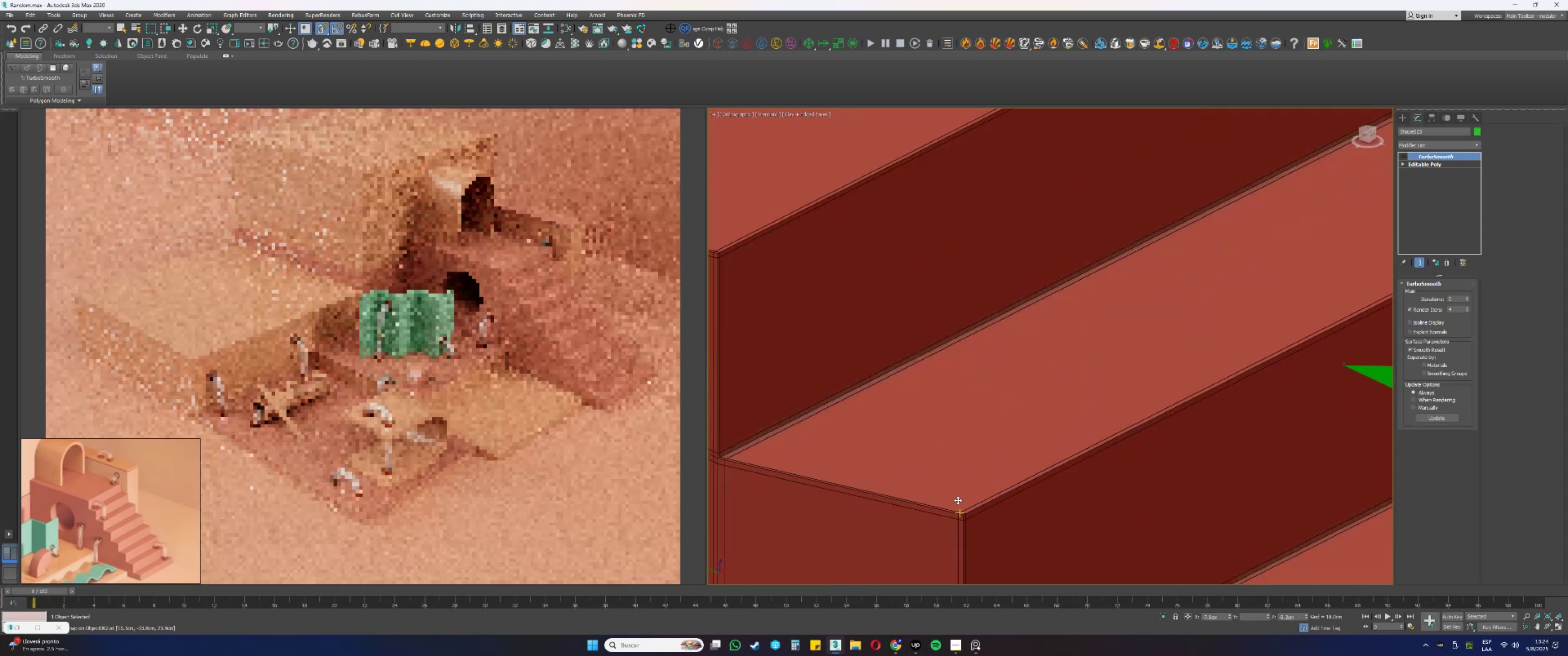 
key(S)
 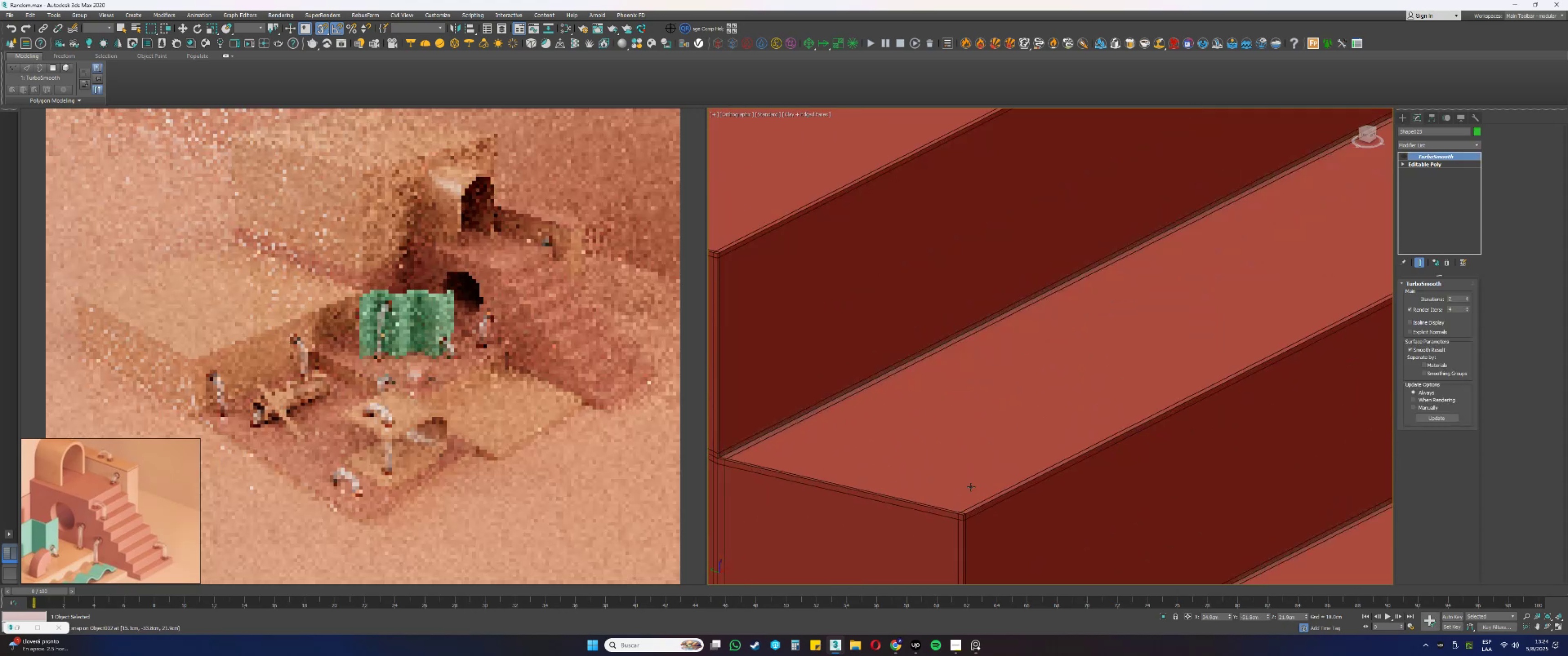 
scroll: coordinate [1052, 391], scroll_direction: down, amount: 3.0
 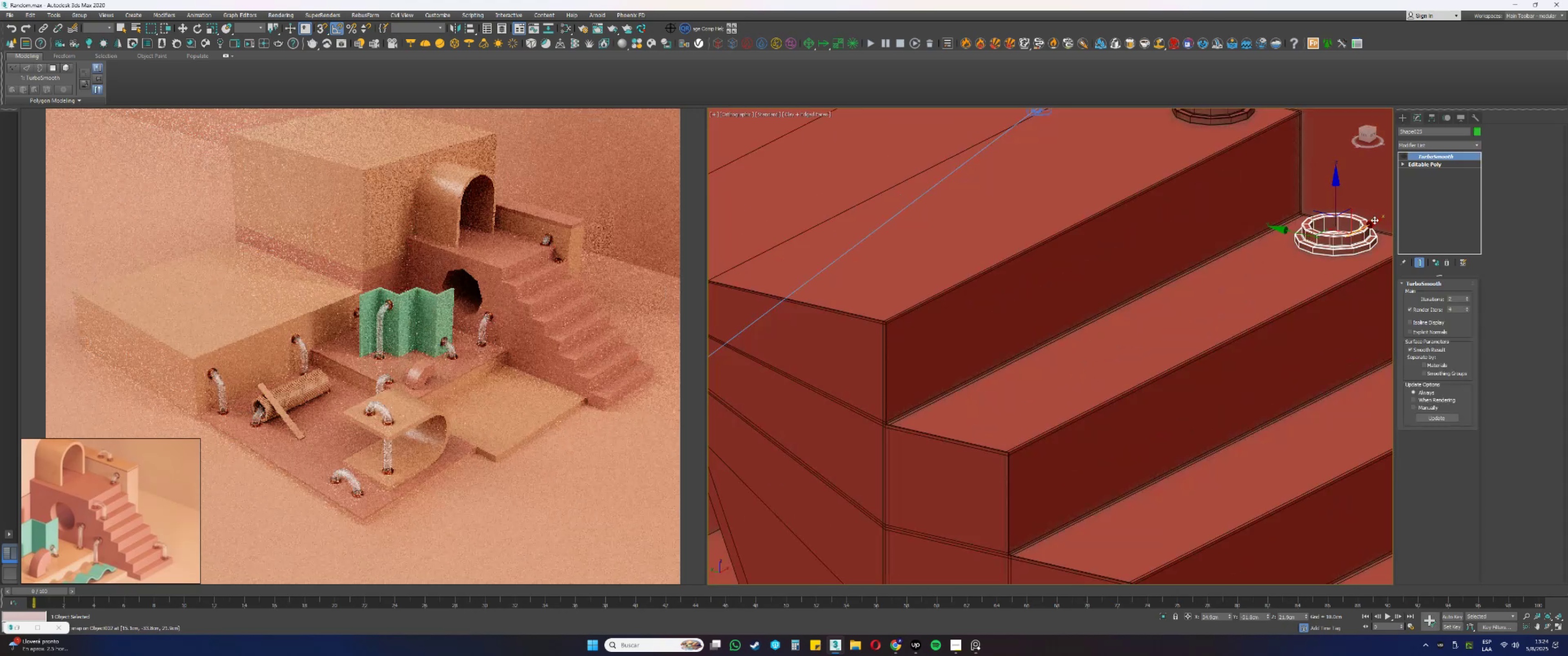 
left_click_drag(start_coordinate=[1367, 223], to_coordinate=[1032, 441])
 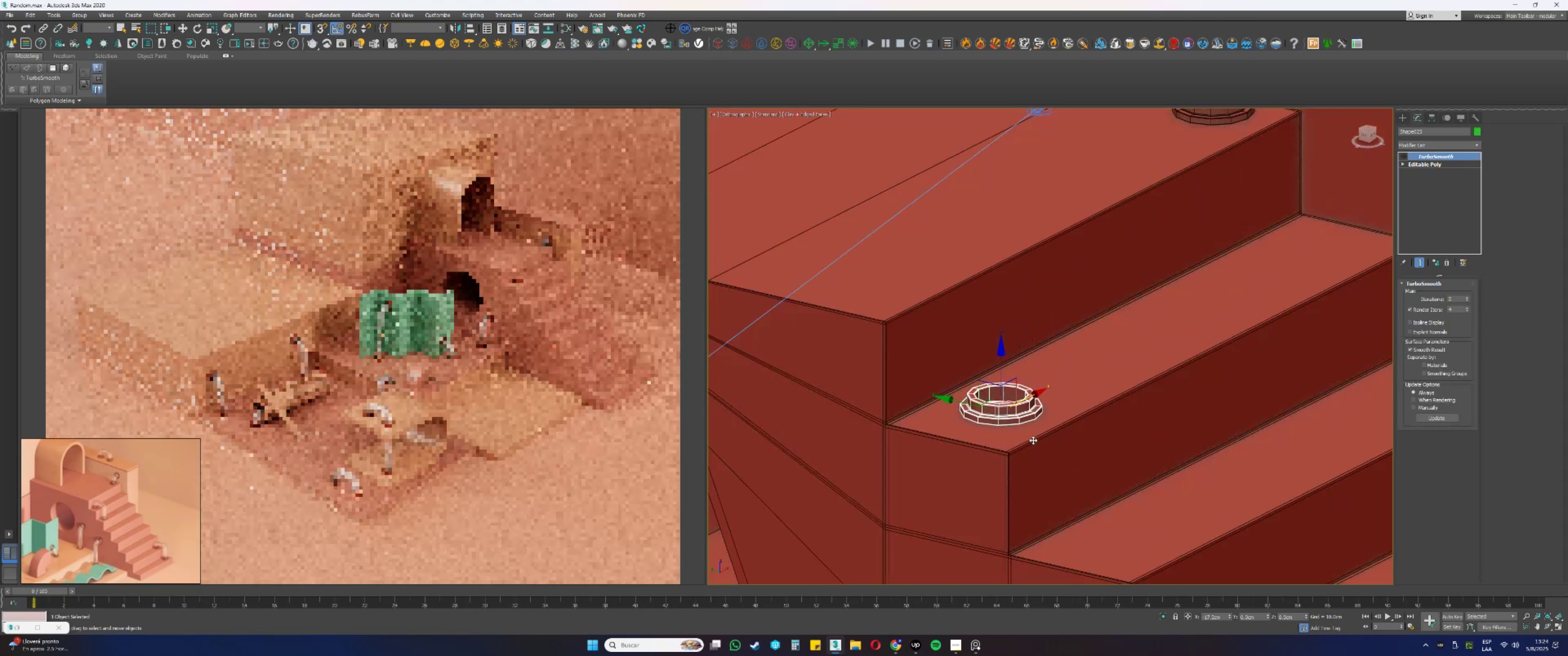 
hold_key(key=AltLeft, duration=0.43)
 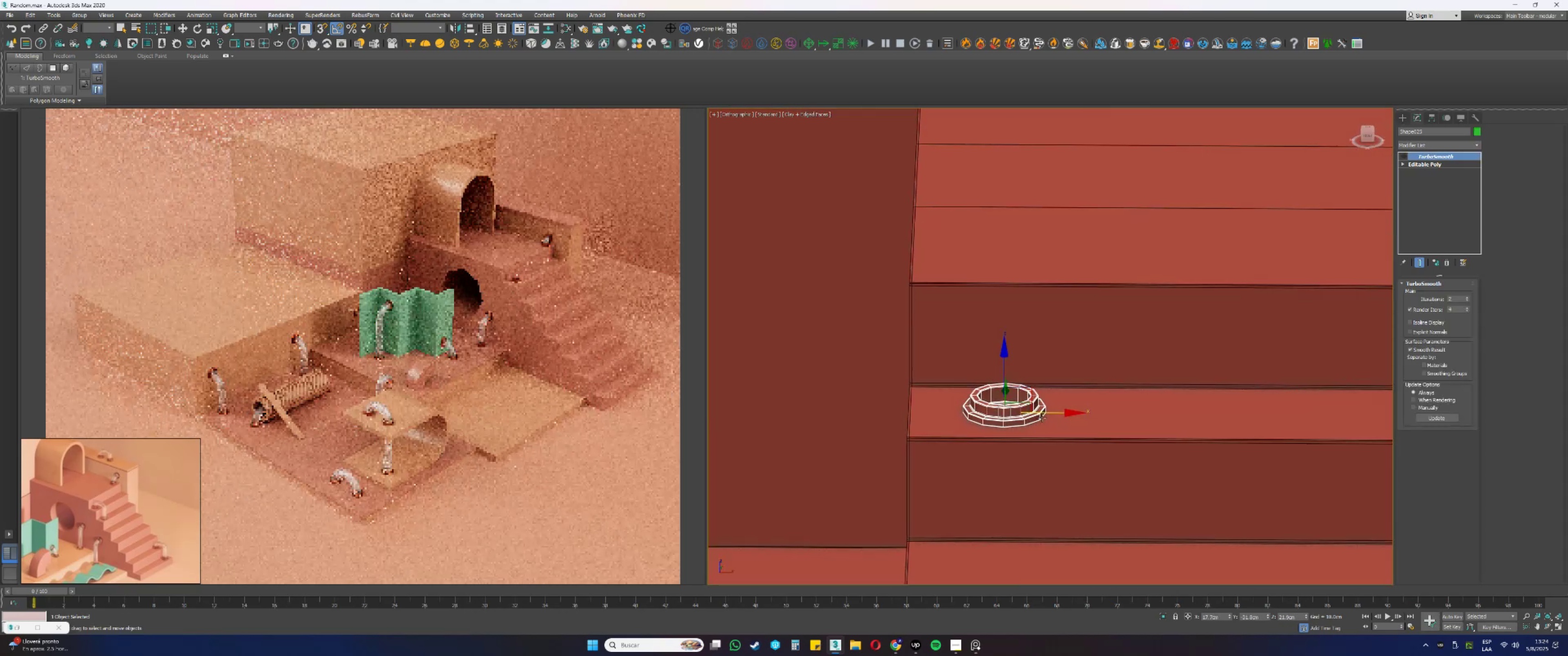 
left_click_drag(start_coordinate=[1048, 412], to_coordinate=[1036, 414])
 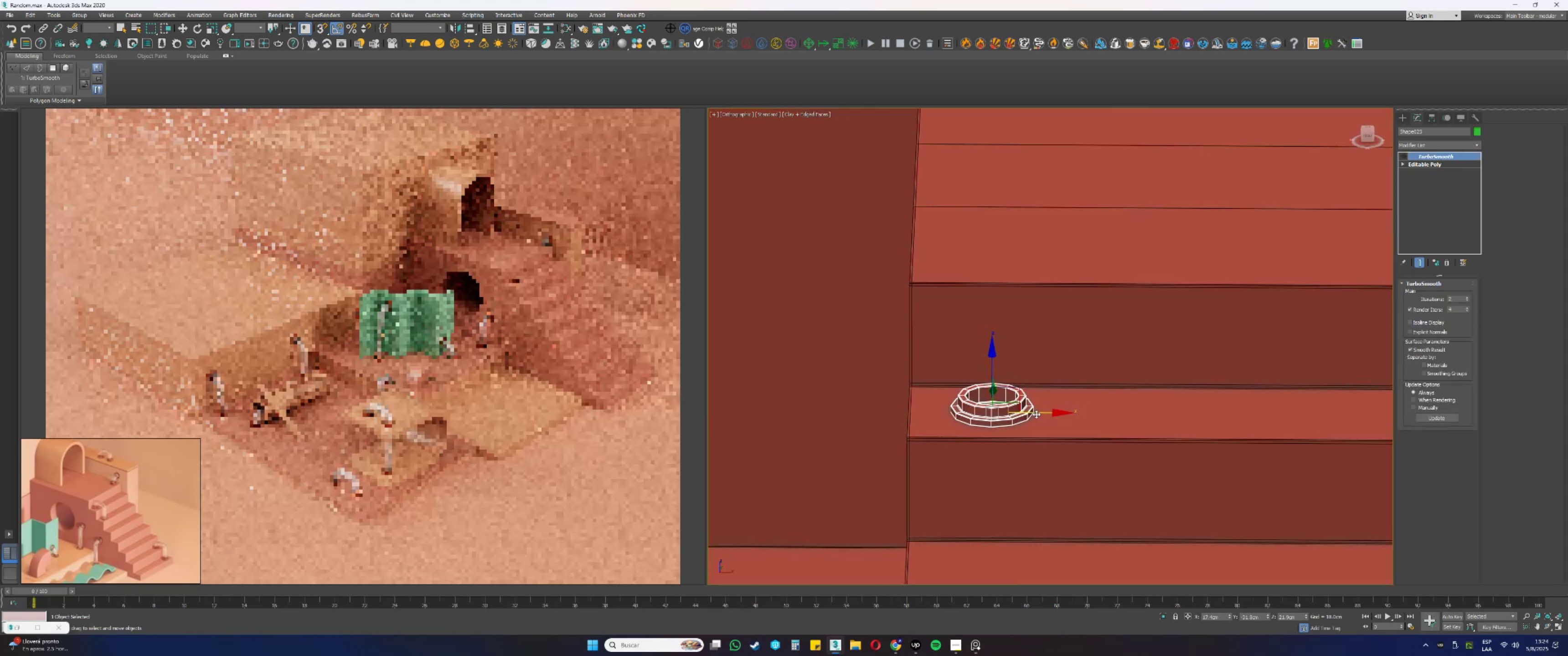 
hold_key(key=AltLeft, duration=0.34)
 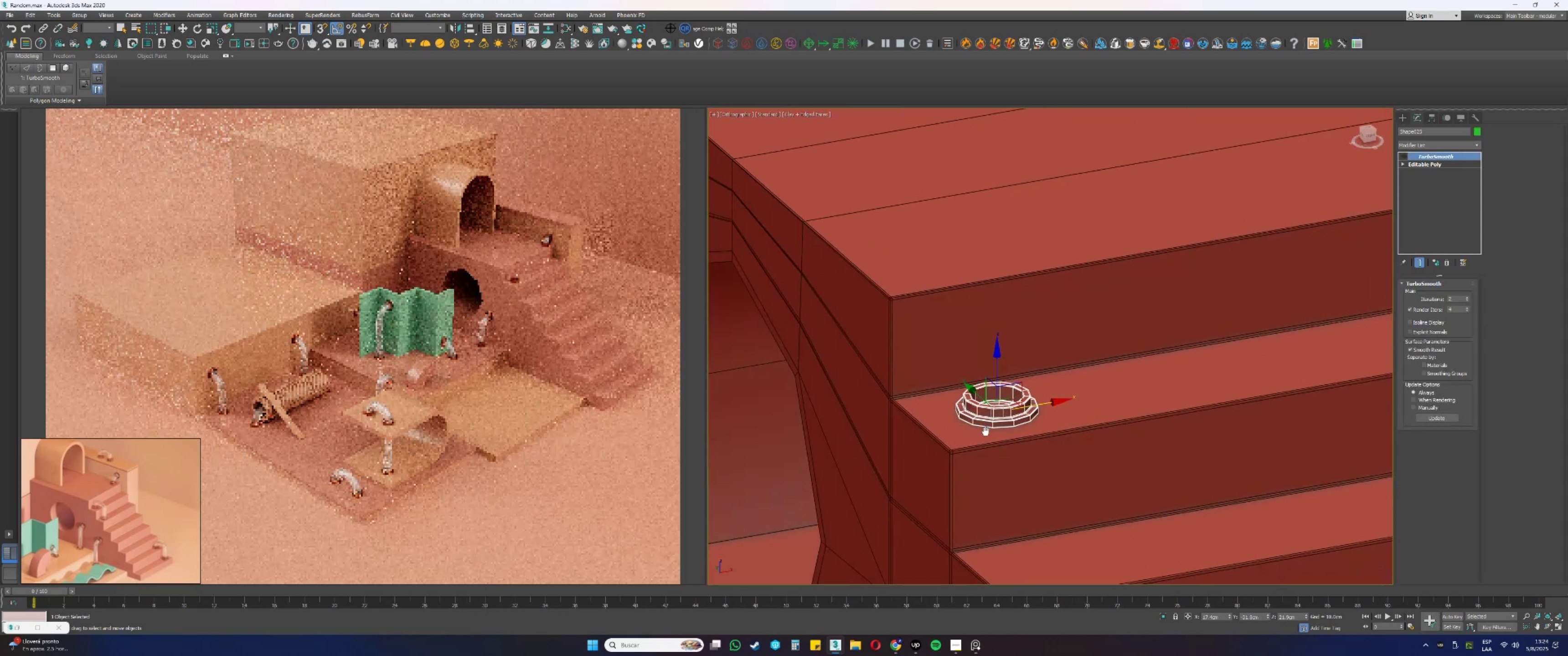 
key(Alt+AltLeft)
 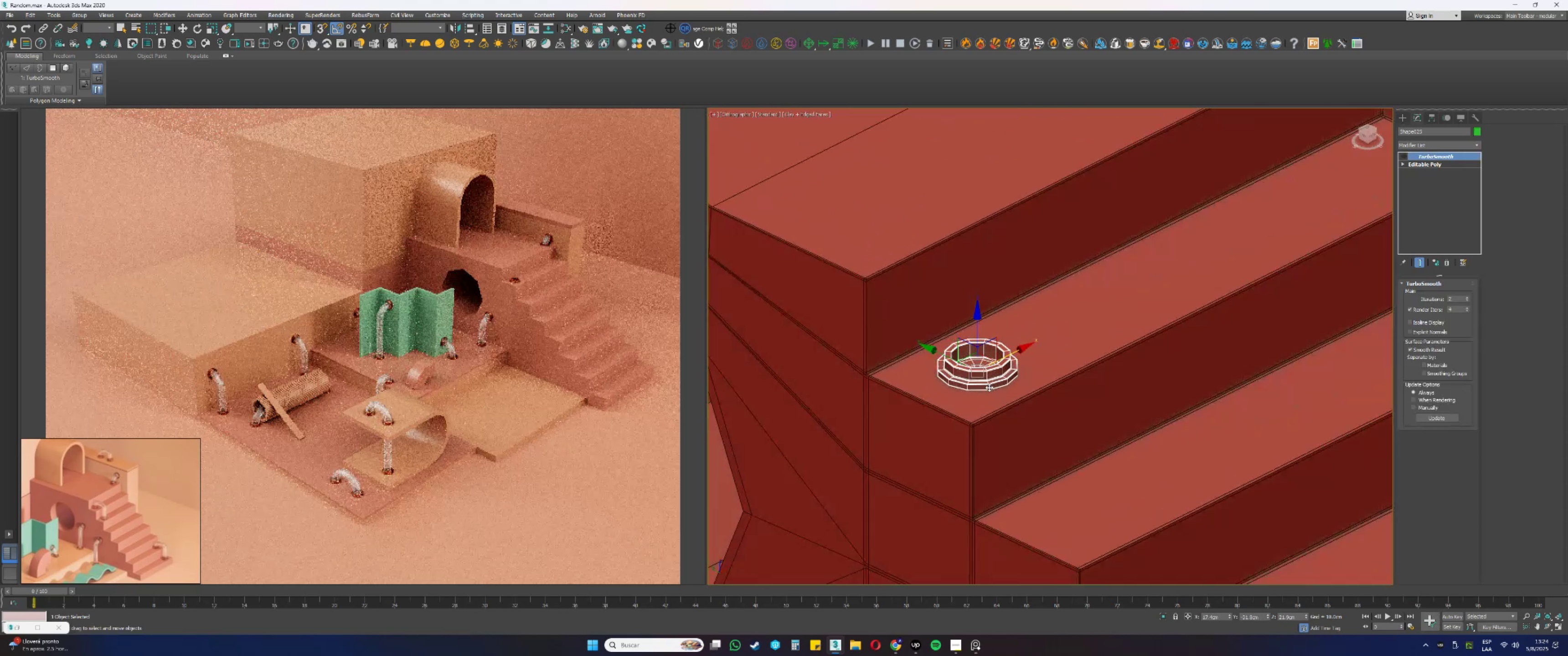 
scroll: coordinate [1002, 392], scroll_direction: down, amount: 3.0
 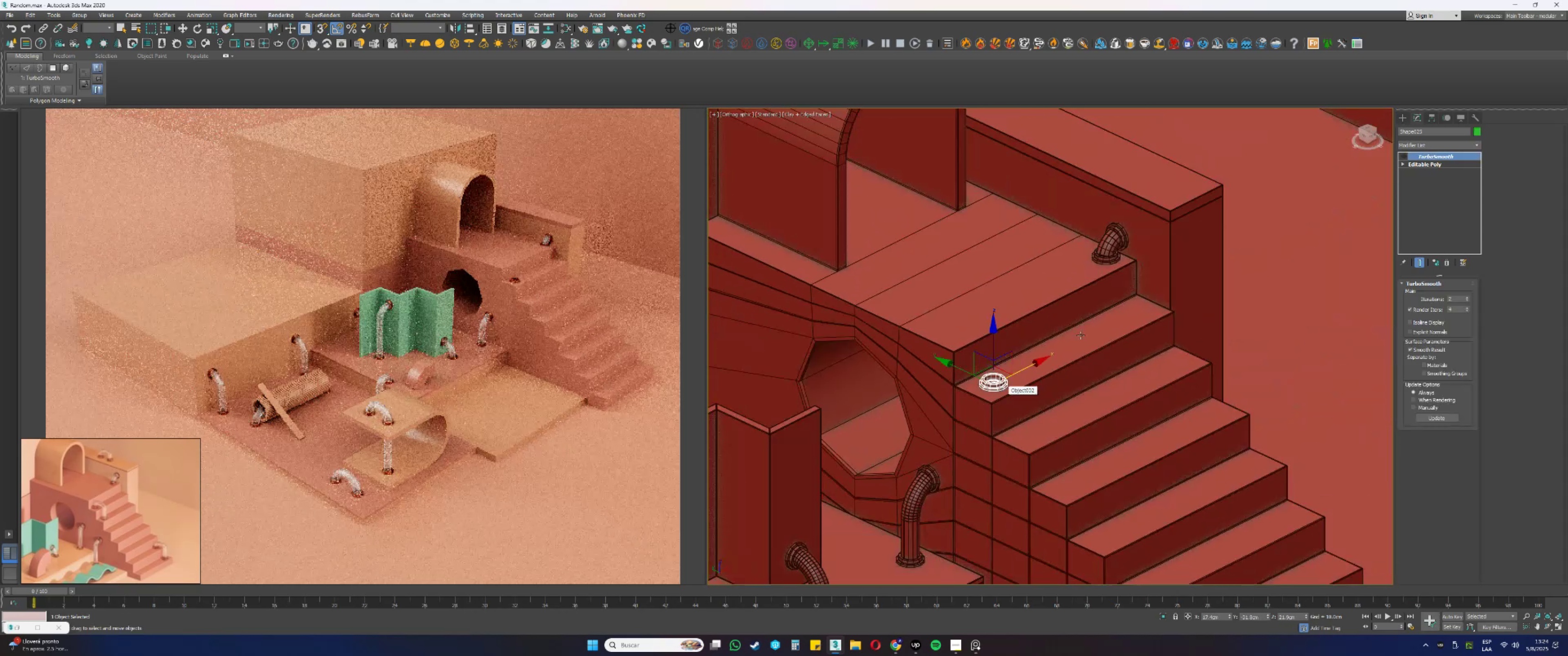 
scroll: coordinate [1114, 264], scroll_direction: up, amount: 2.0
 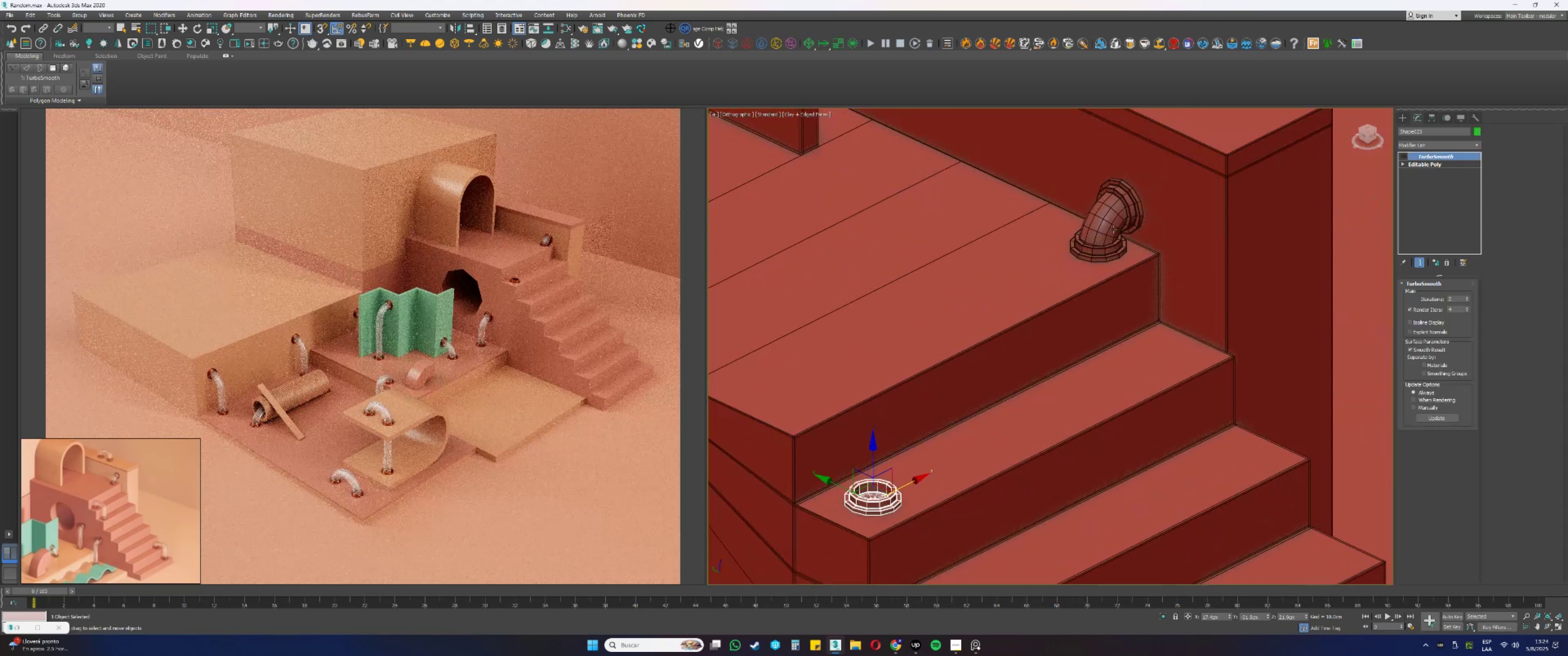 
left_click([1111, 226])
 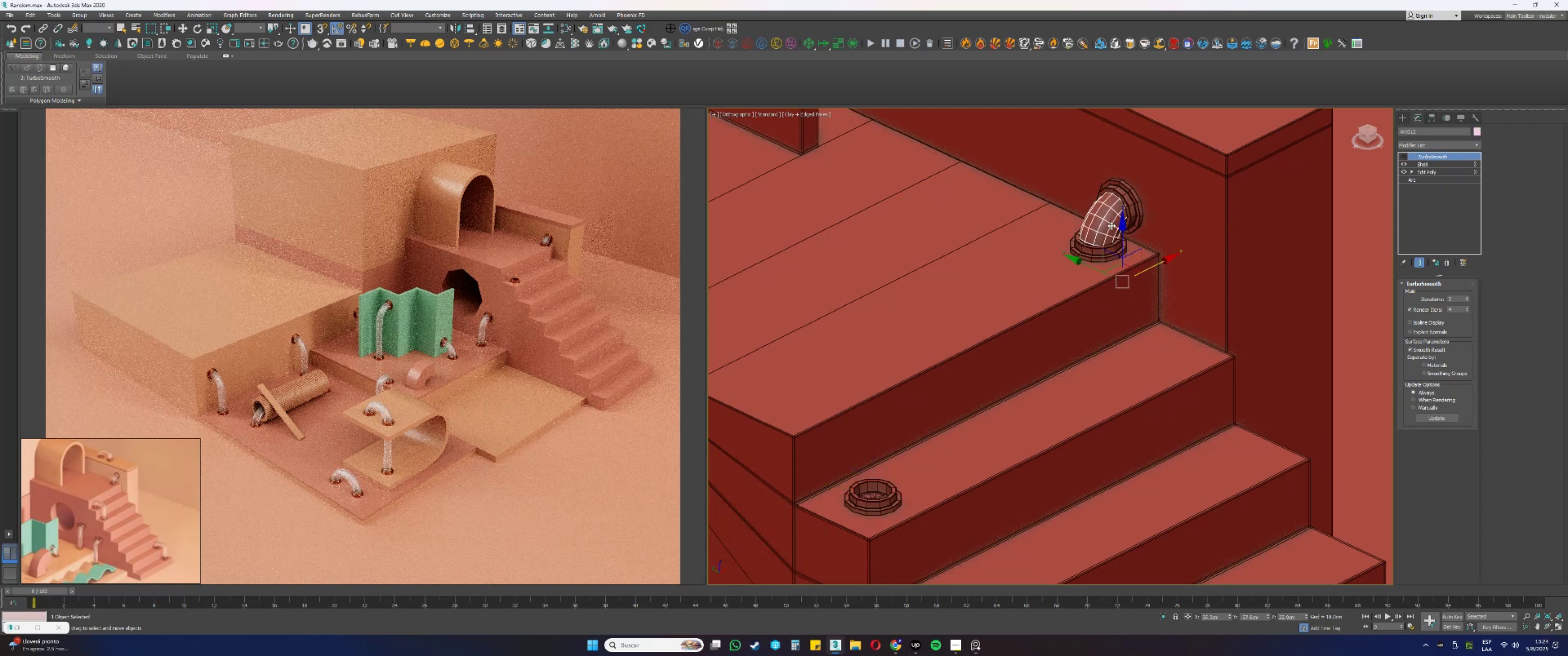 
scroll: coordinate [1104, 270], scroll_direction: down, amount: 1.0
 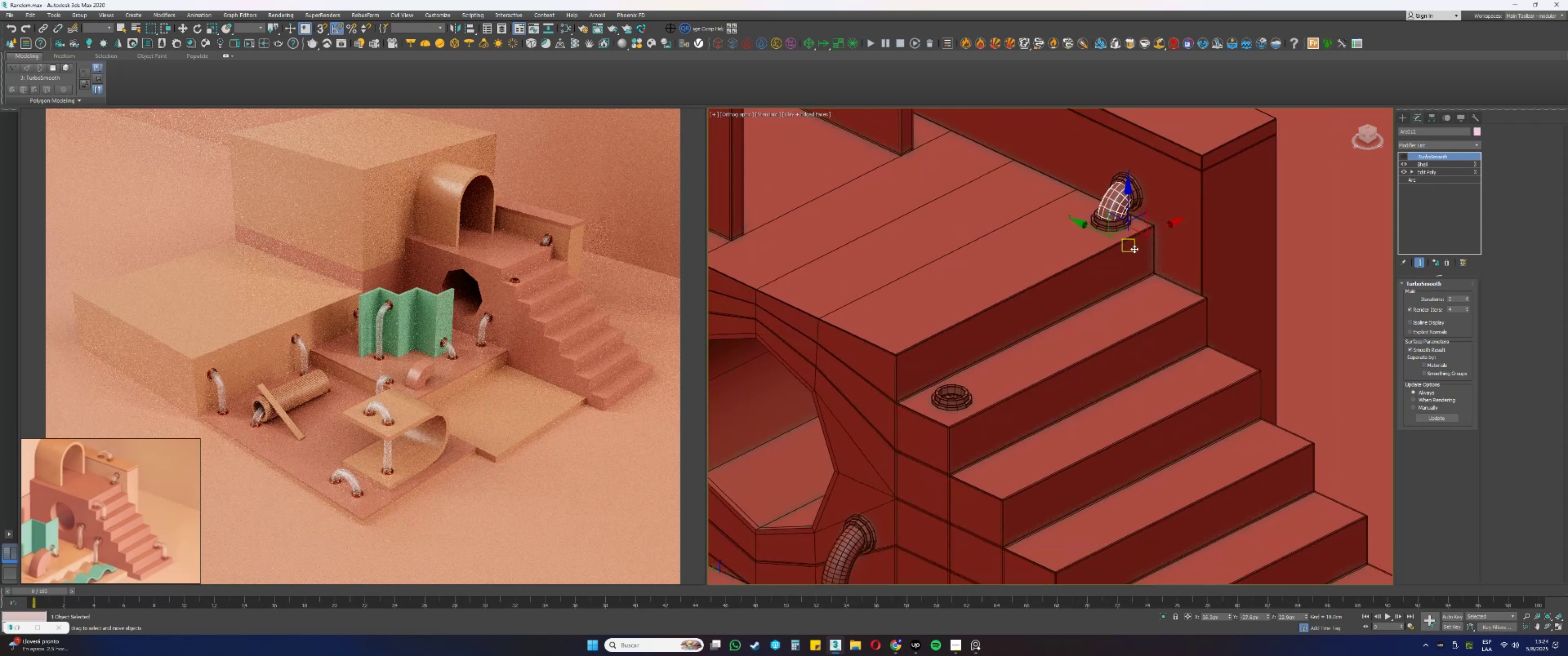 
key(Shift+ShiftLeft)
 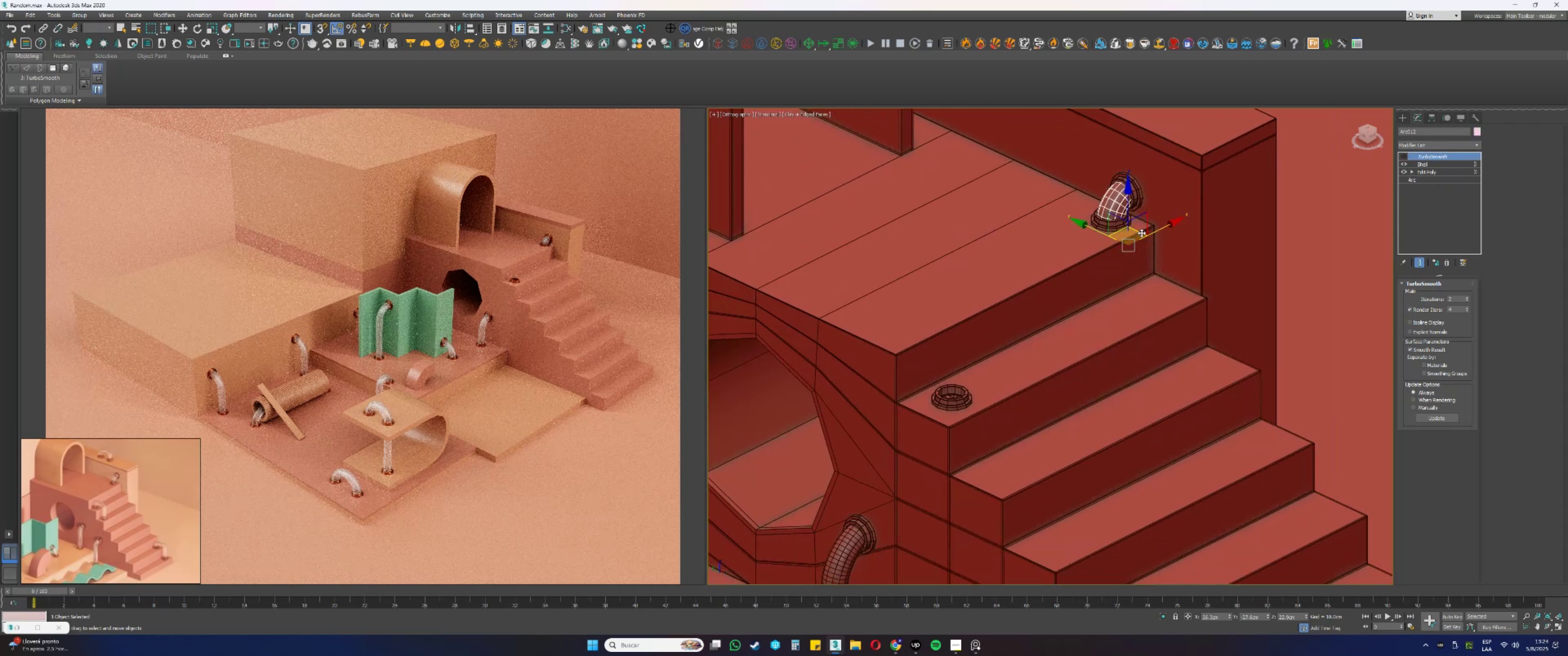 
left_click_drag(start_coordinate=[1141, 233], to_coordinate=[1048, 393])
 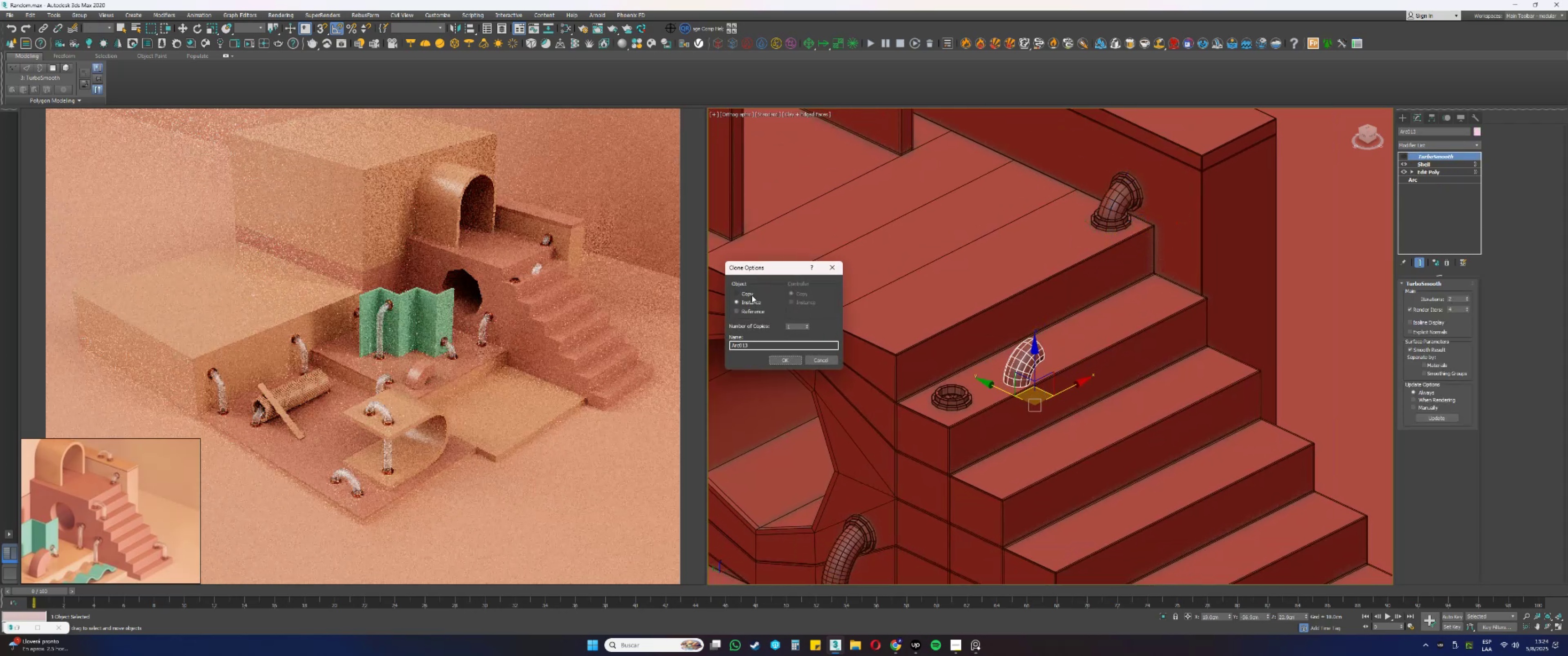 
double_click([781, 360])
 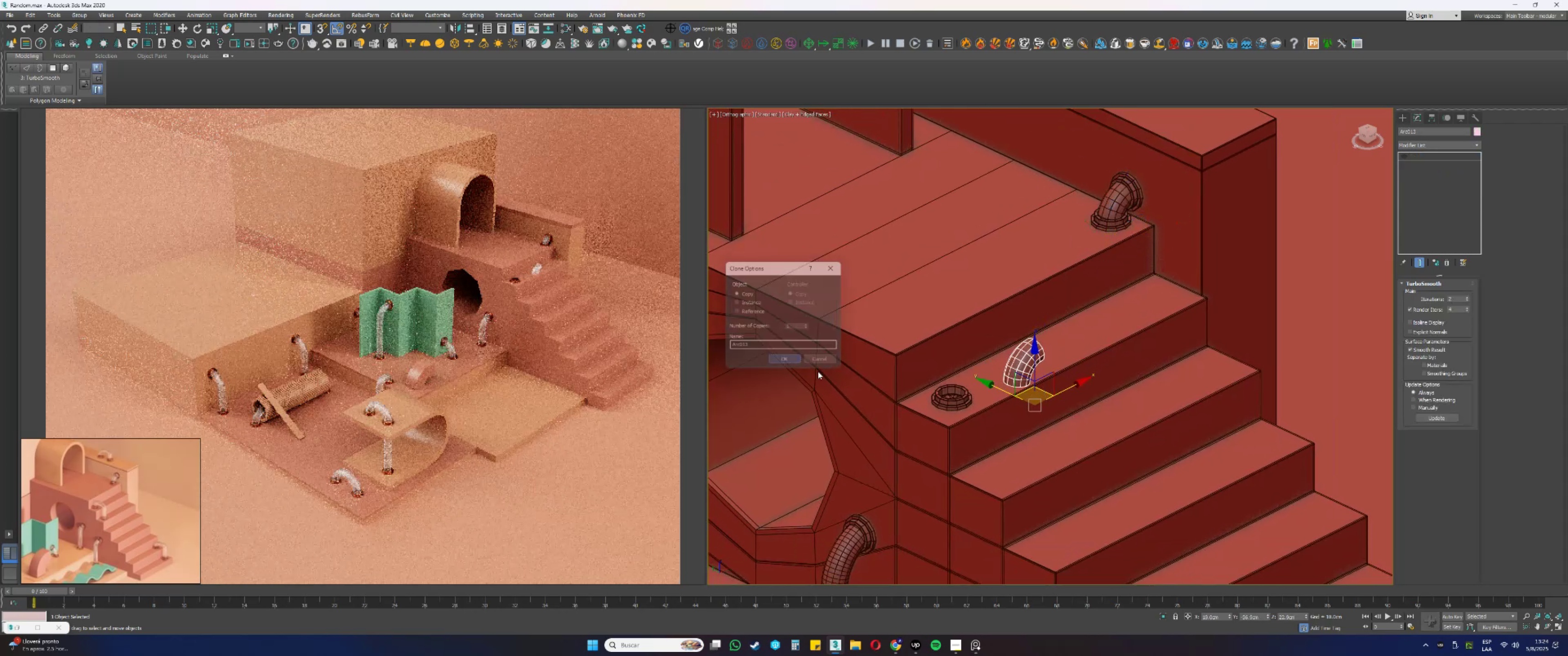 
type(ew)
 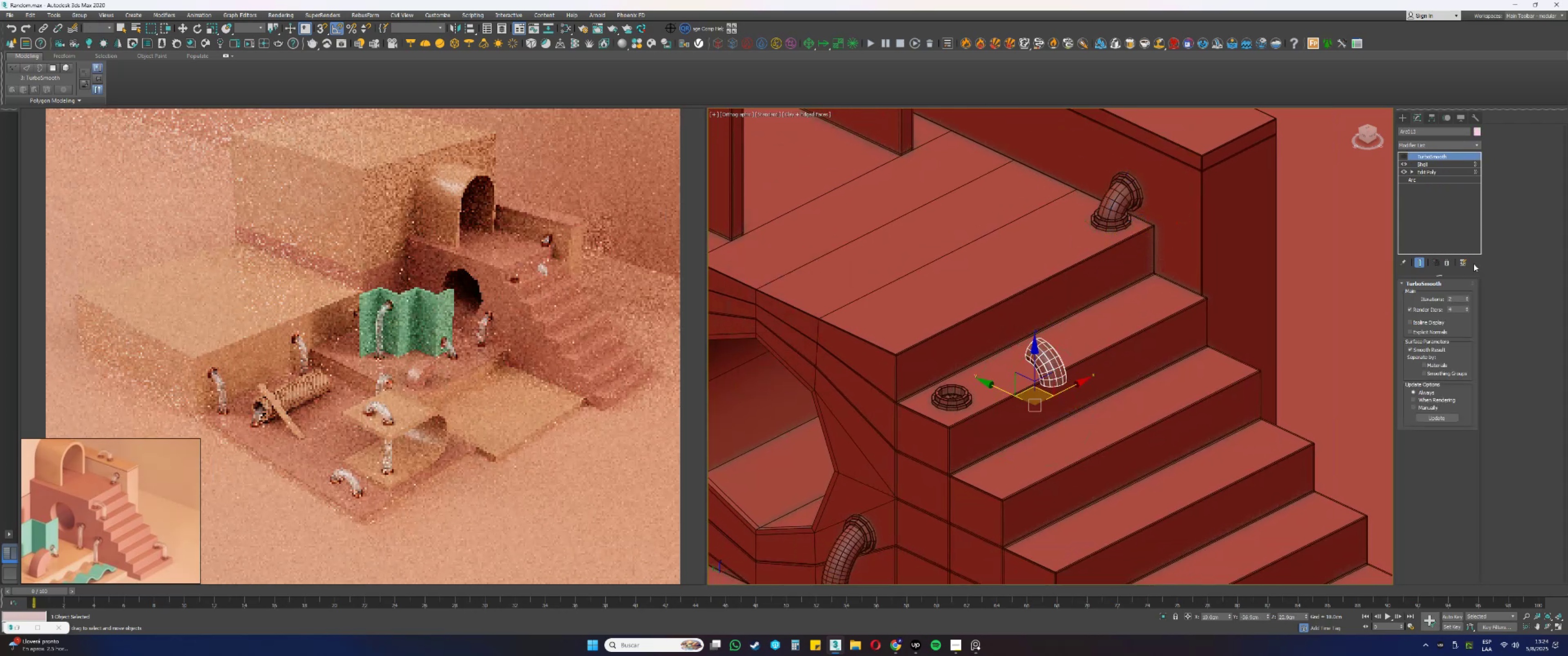 
left_click_drag(start_coordinate=[1028, 434], to_coordinate=[1070, 436])
 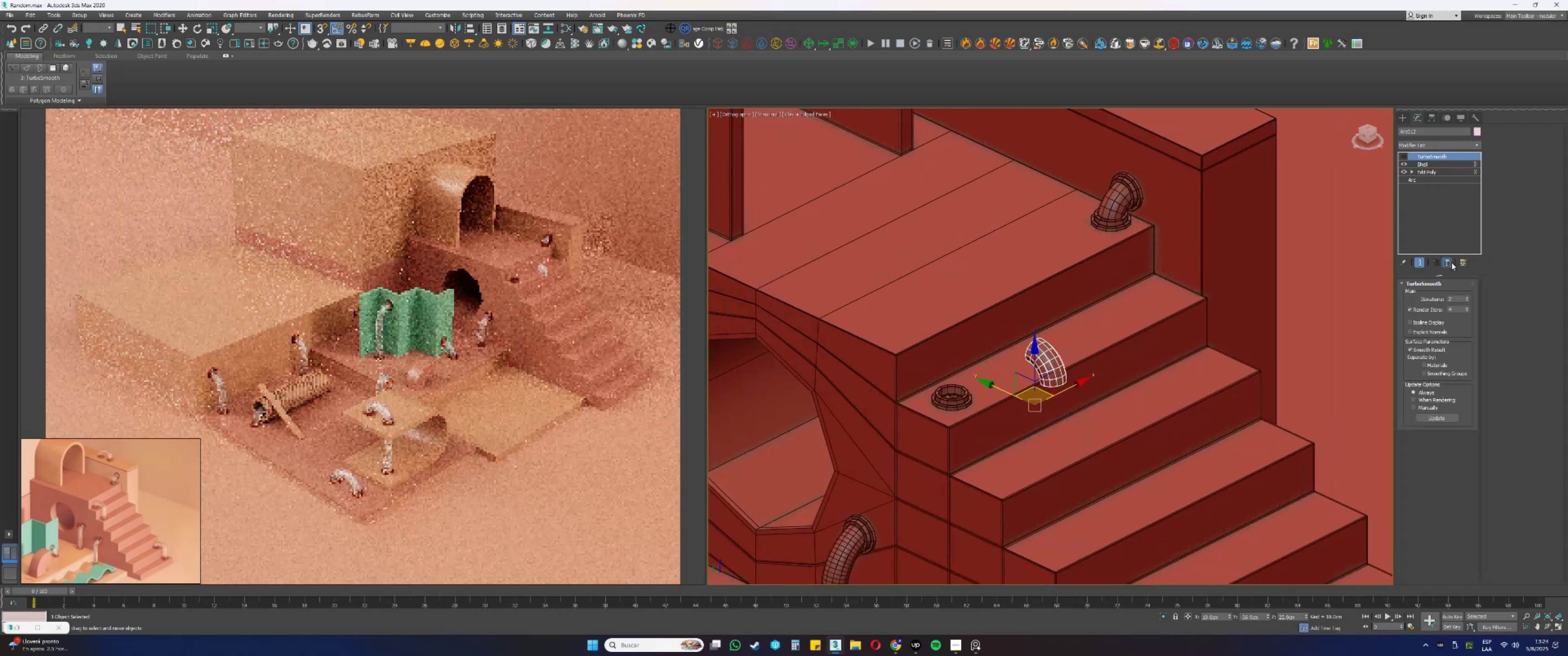 
double_click([1447, 262])
 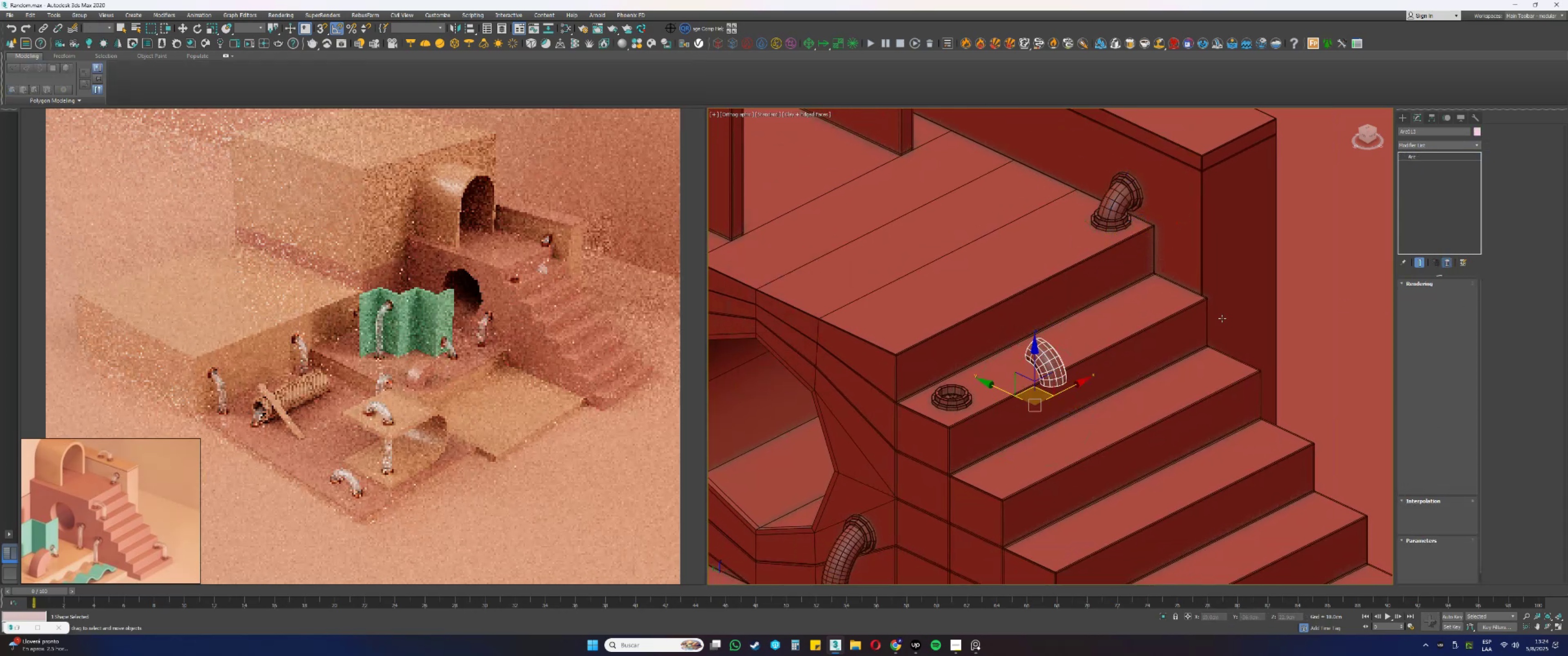 
hold_key(key=AltLeft, duration=0.34)
 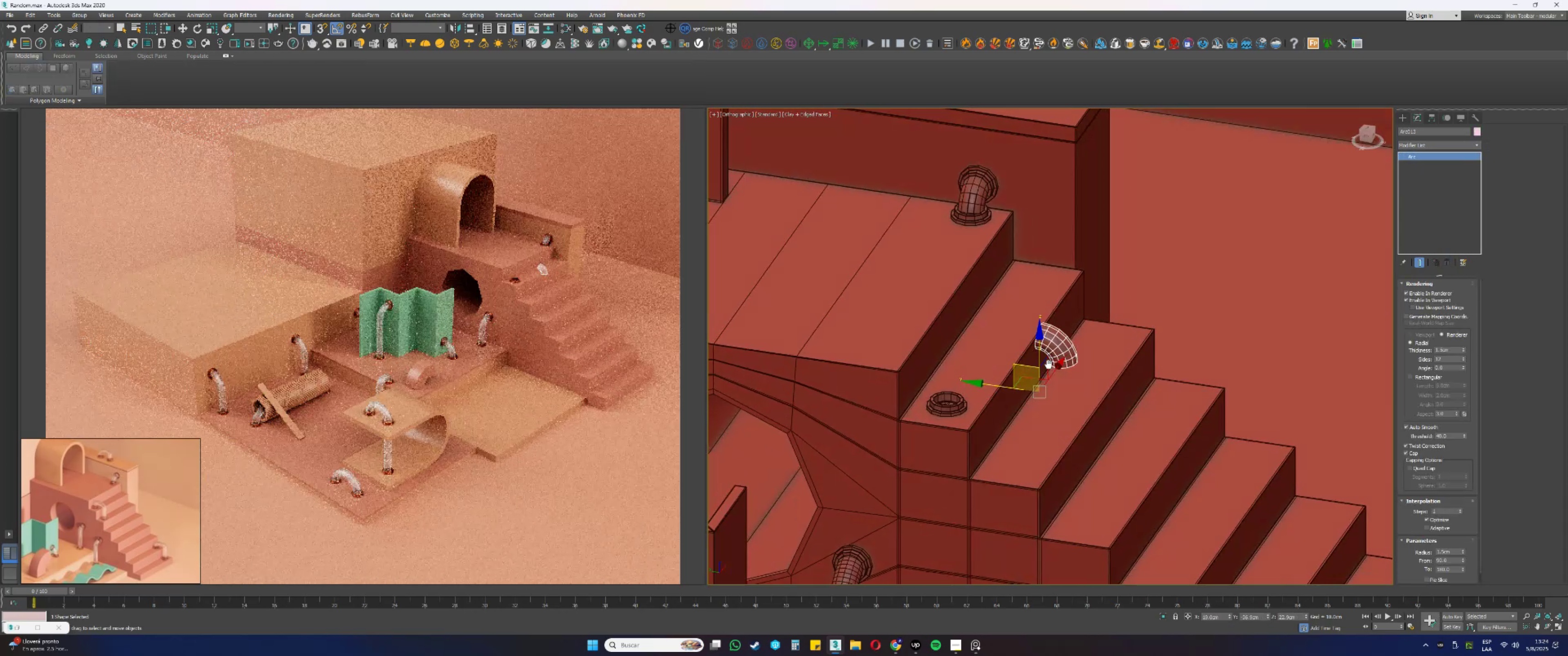 
scroll: coordinate [1042, 367], scroll_direction: up, amount: 2.0
 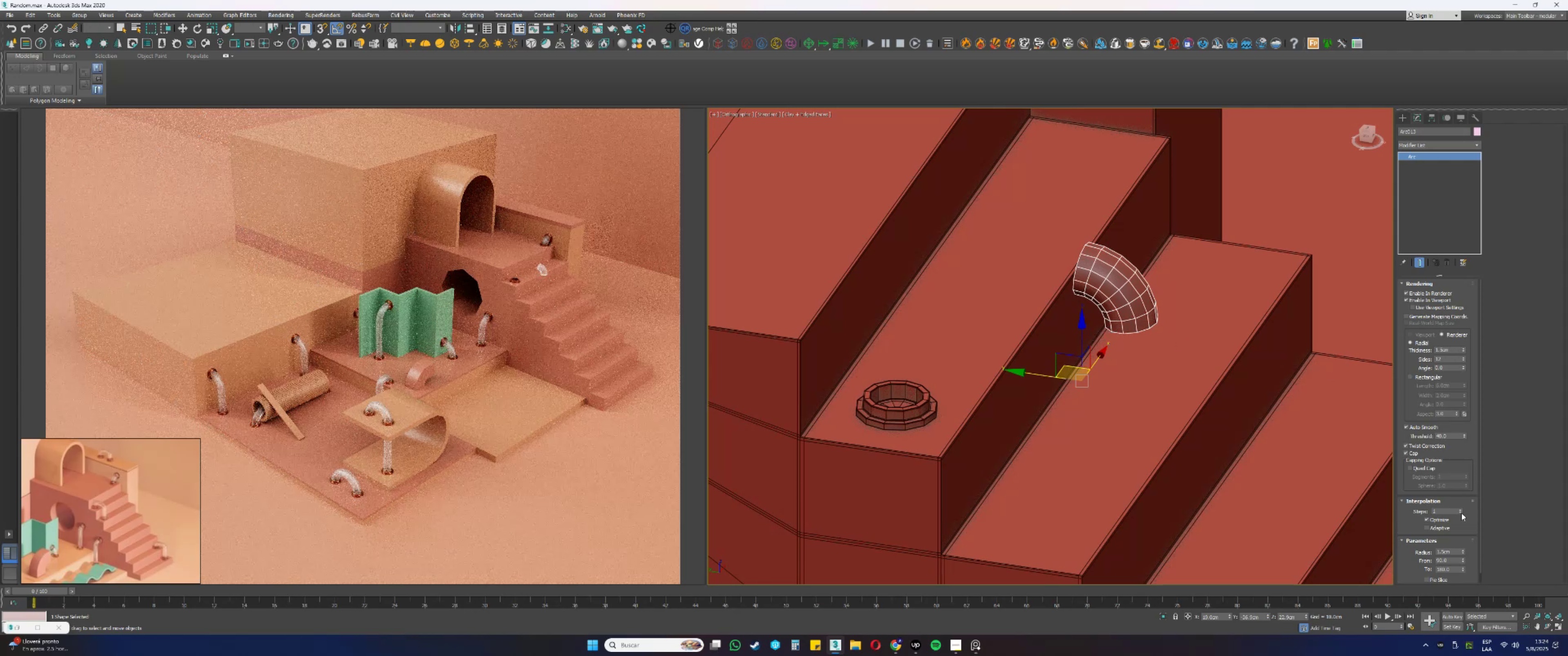 
left_click_drag(start_coordinate=[1463, 562], to_coordinate=[1468, 593])
 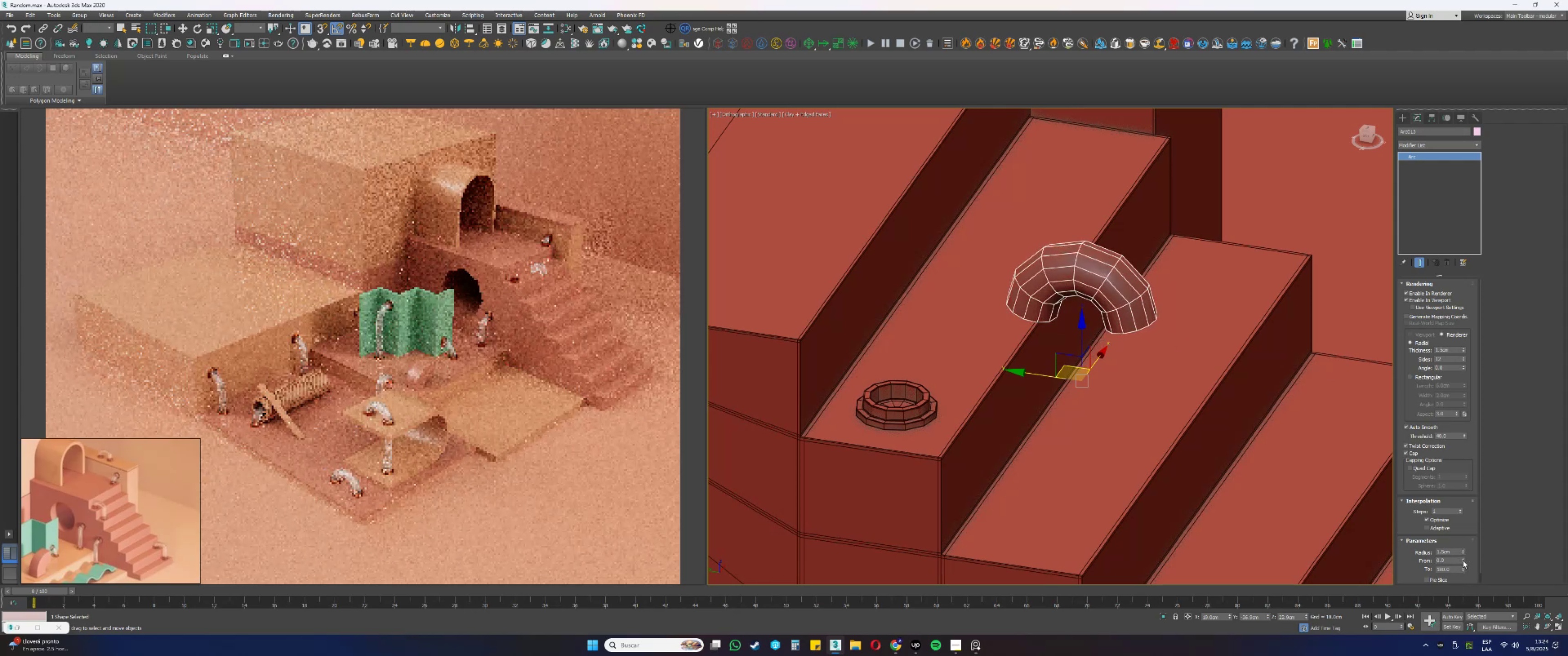 
left_click_drag(start_coordinate=[1463, 570], to_coordinate=[1462, 563])
 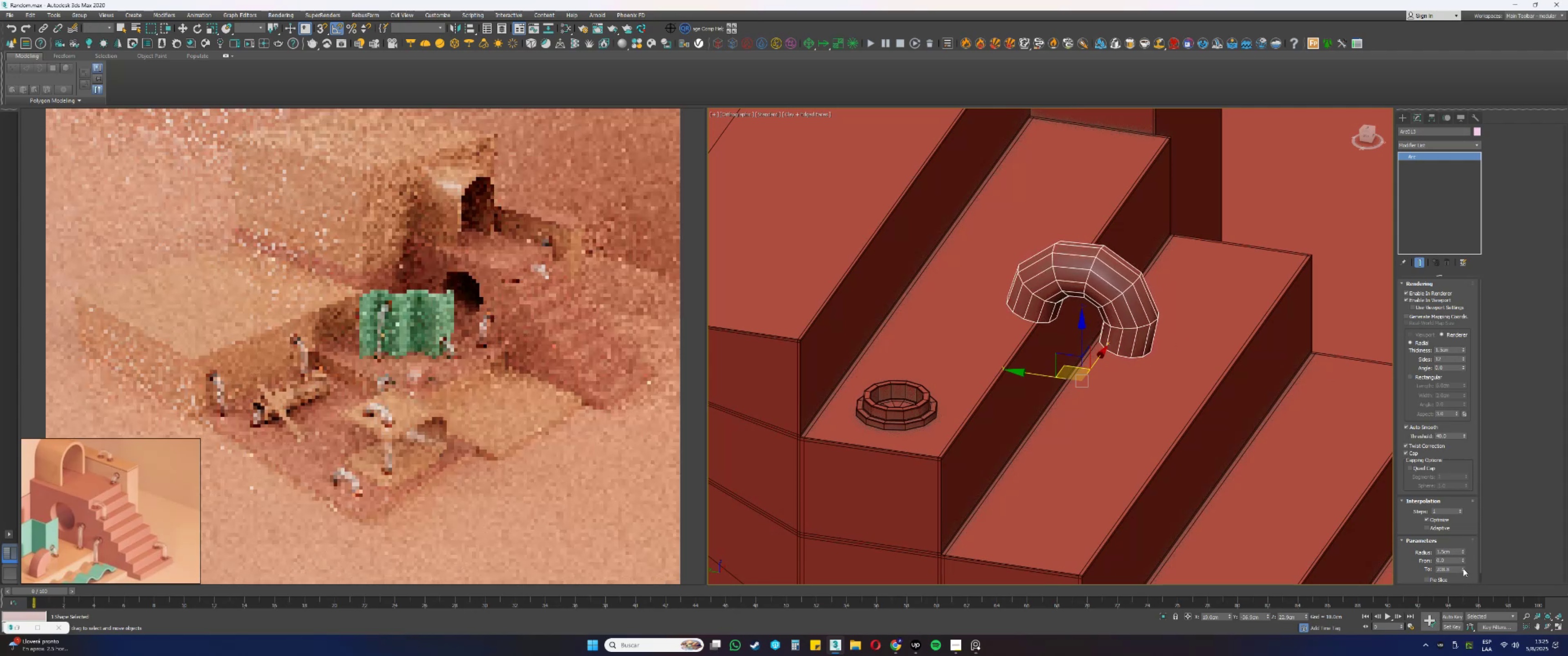 
left_click_drag(start_coordinate=[1456, 569], to_coordinate=[1411, 565])
 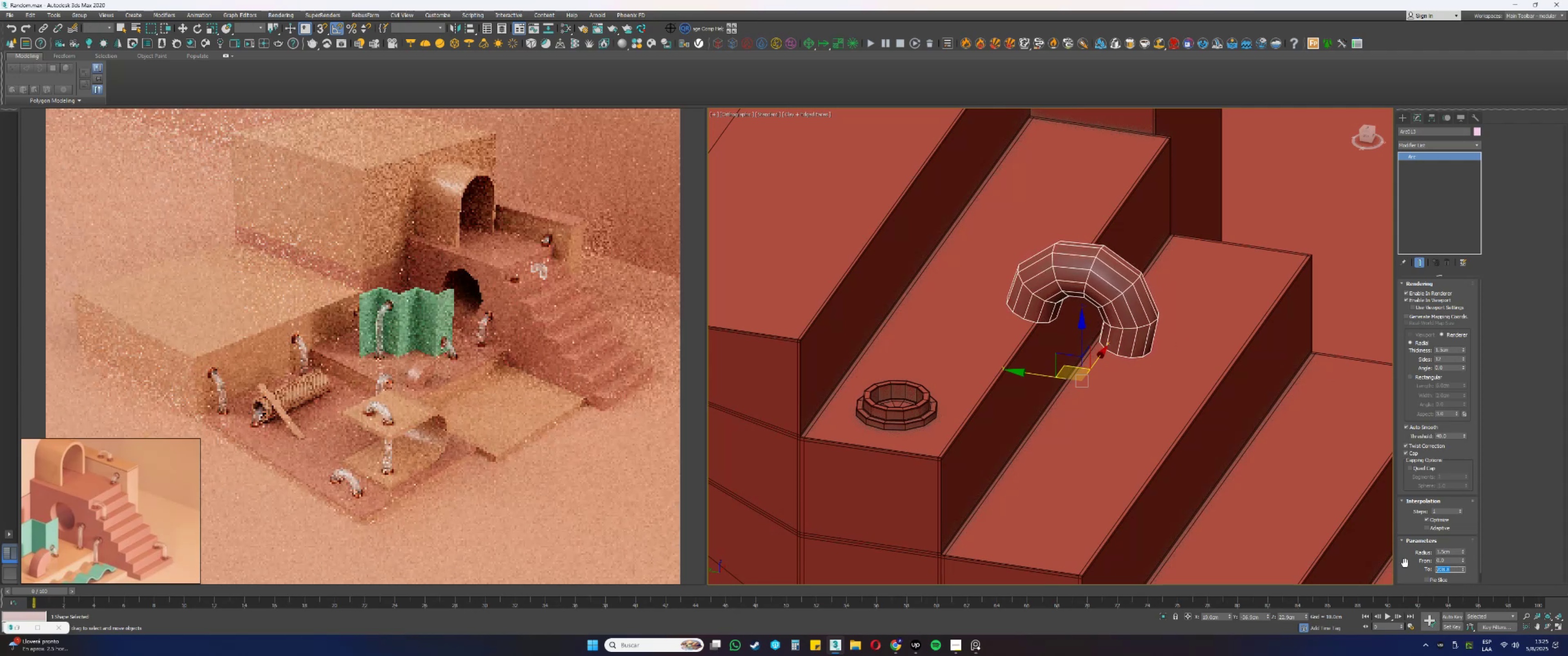 
key(Numpad1)
 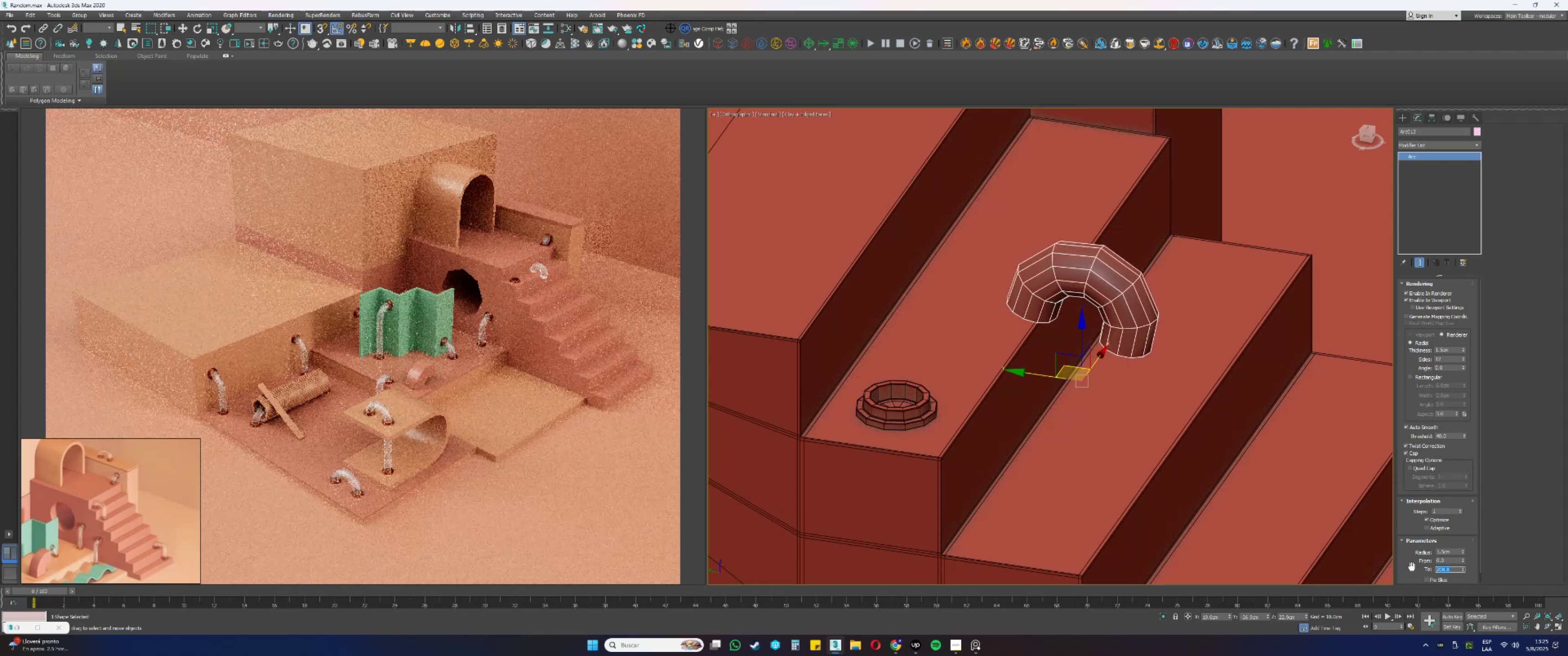 
key(Numpad8)
 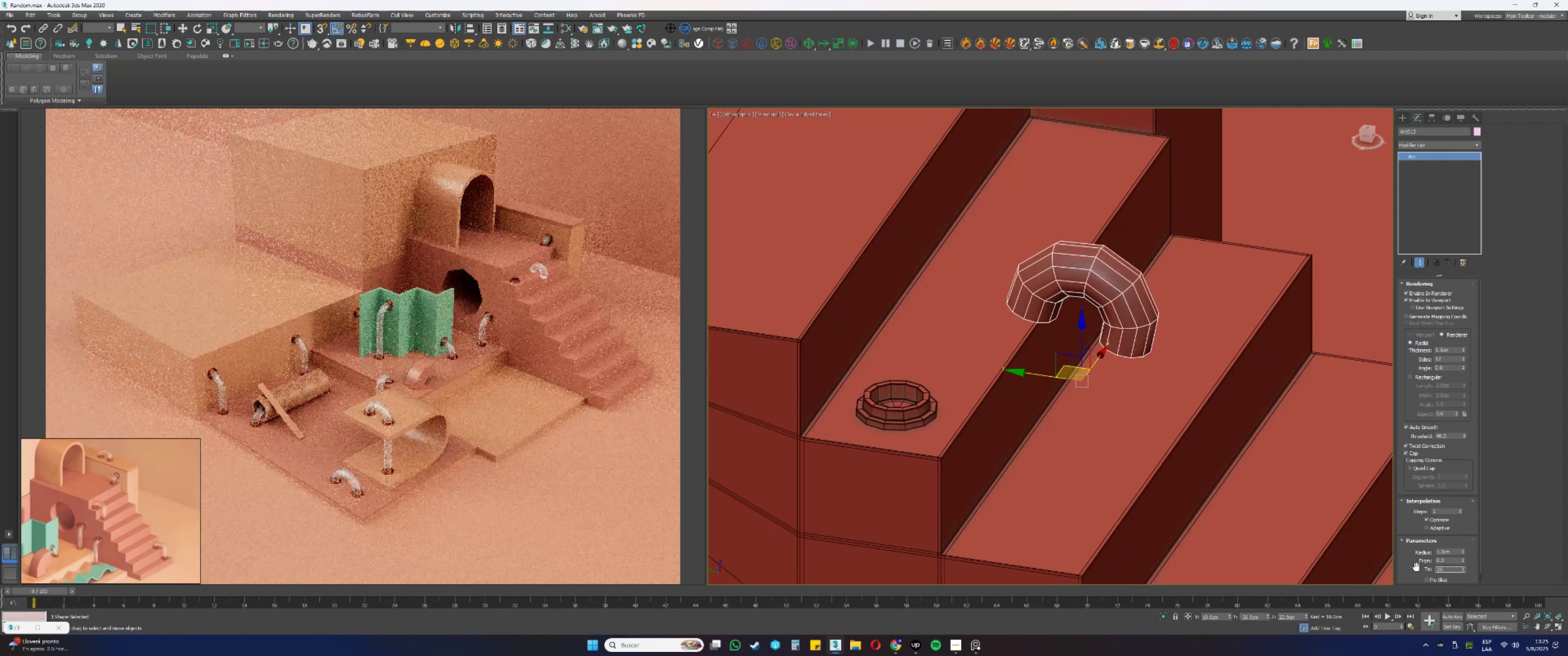 
key(Numpad0)
 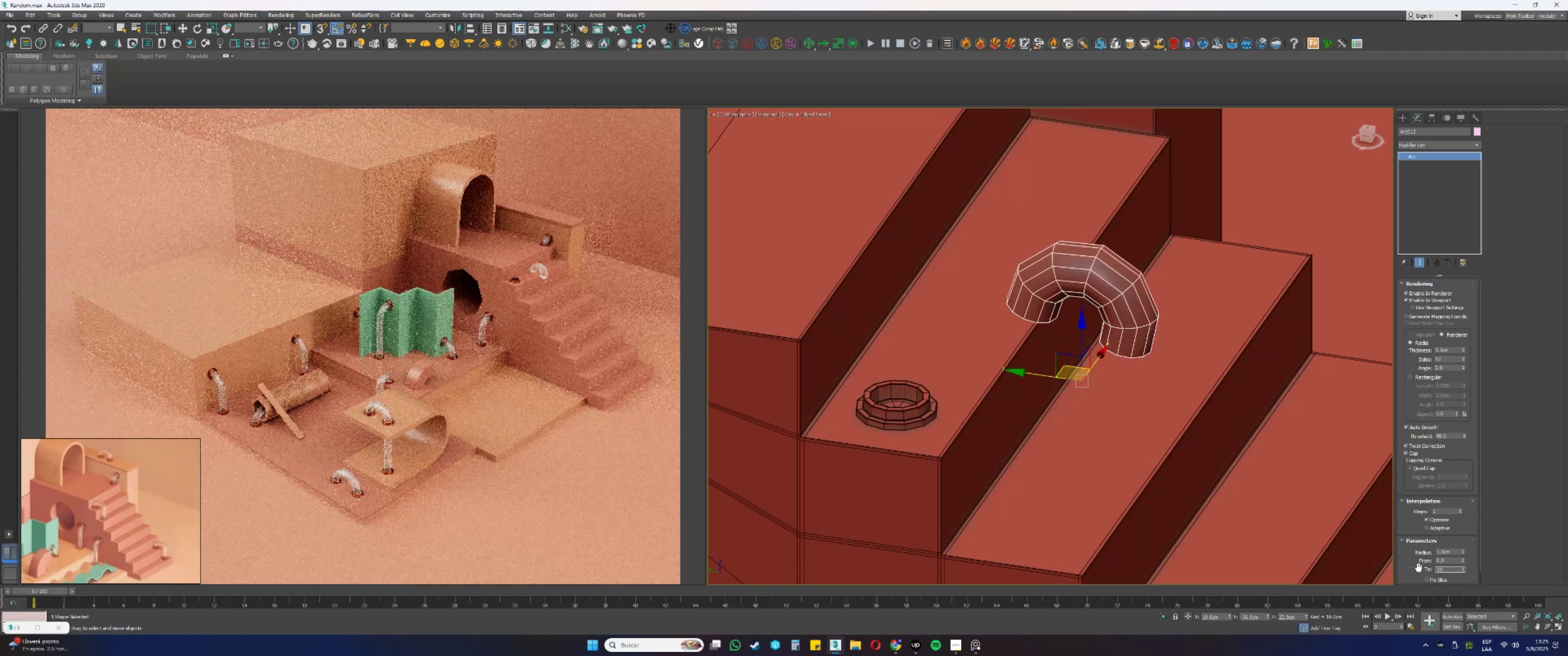 
key(NumpadEnter)
 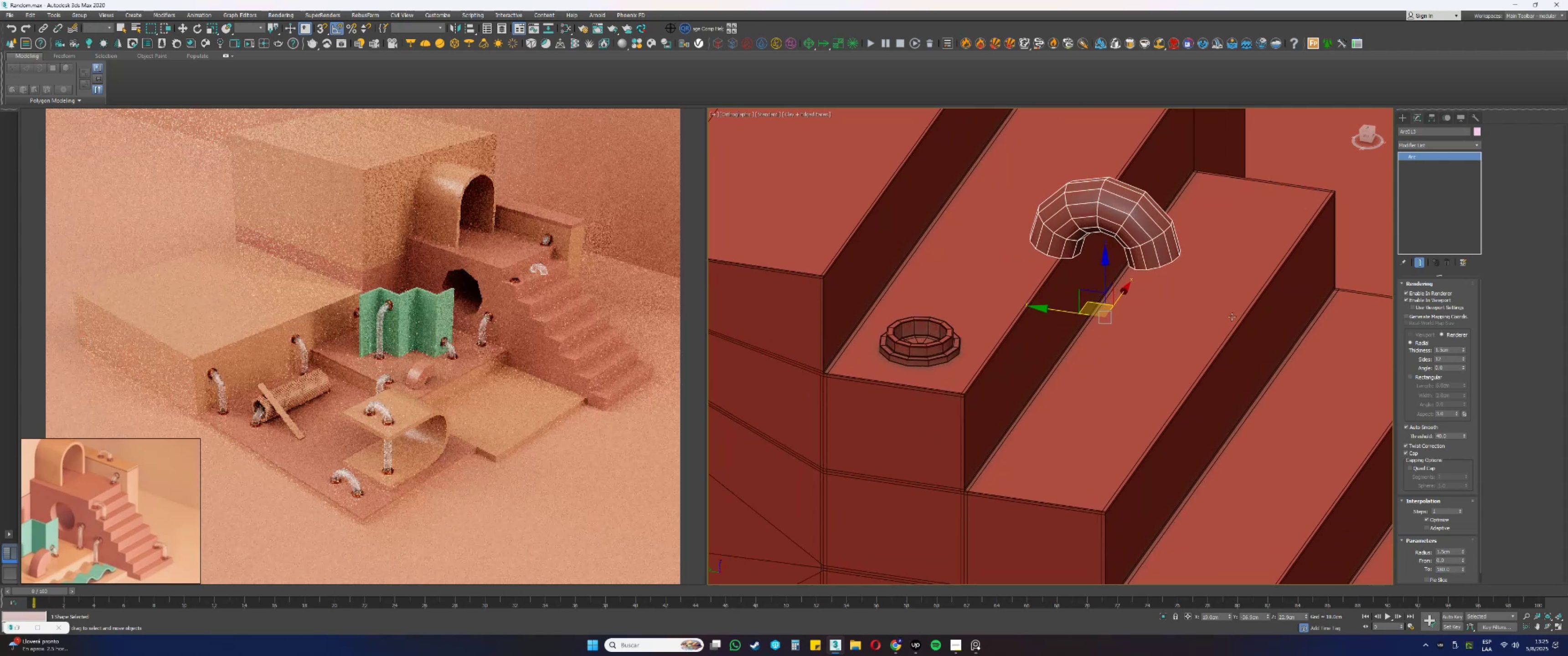 
key(Alt+AltLeft)
 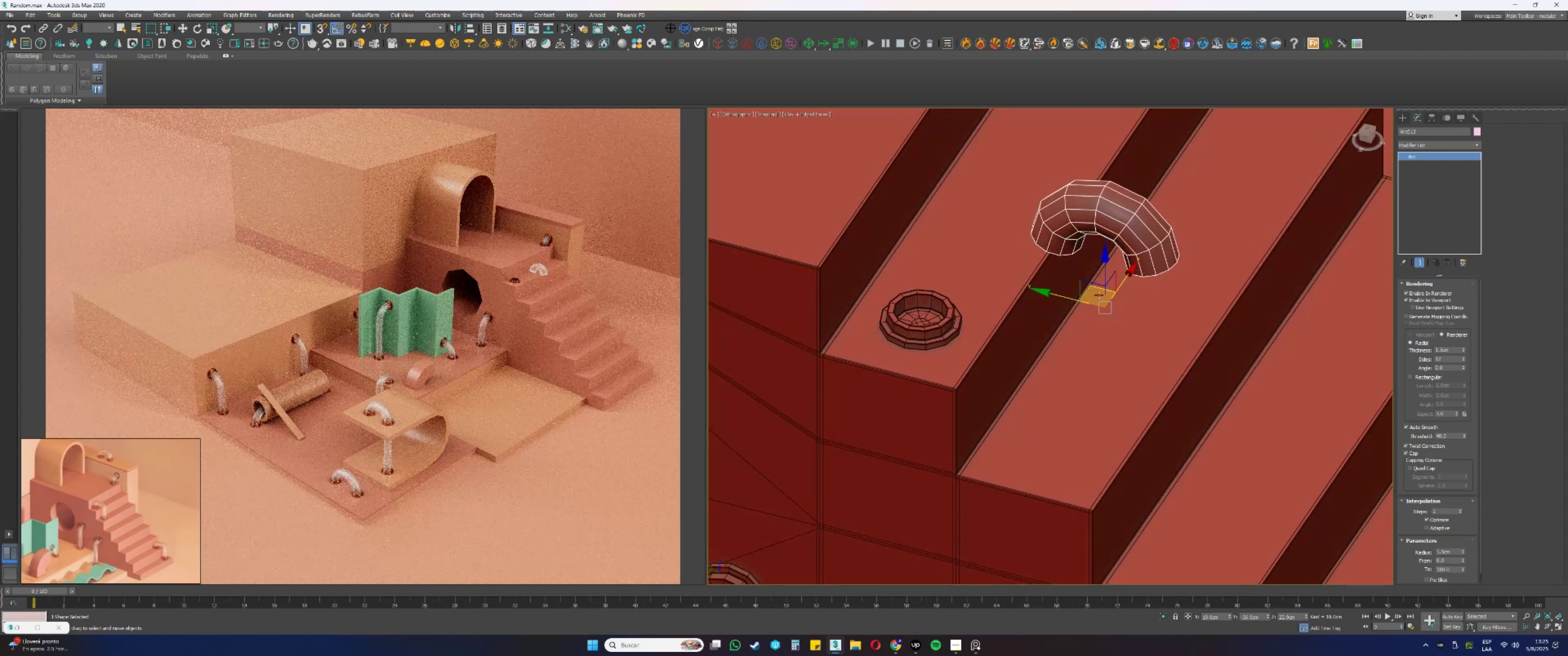 
left_click_drag(start_coordinate=[1089, 293], to_coordinate=[1071, 303])
 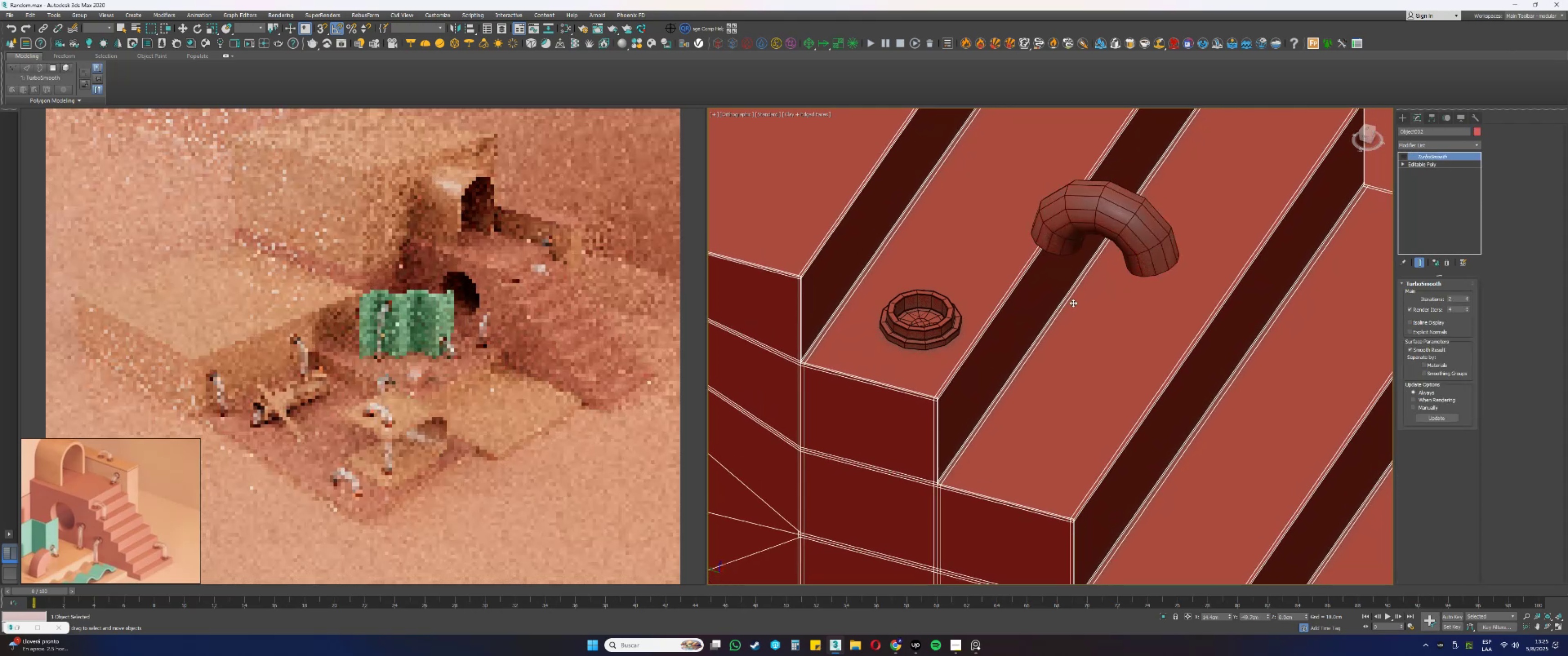 
key(Control+ControlLeft)
 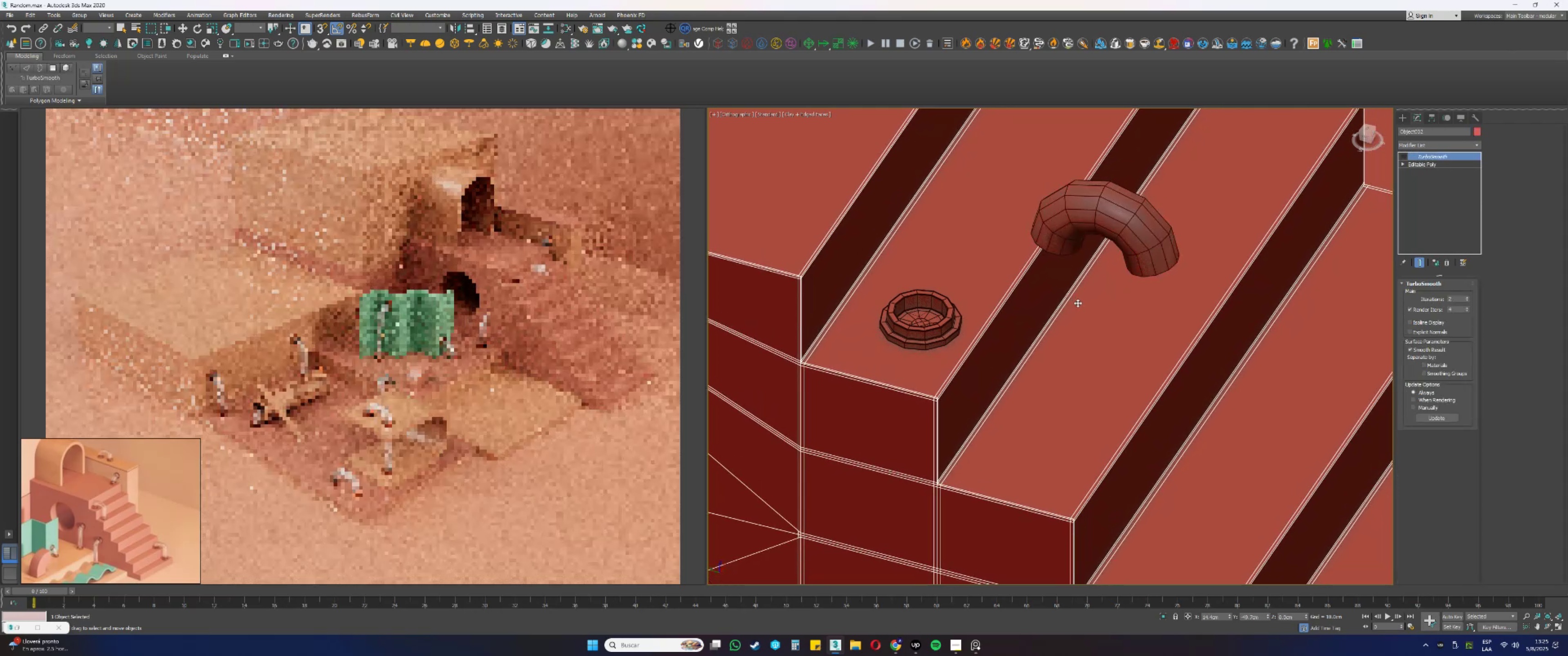 
key(Control+Z)
 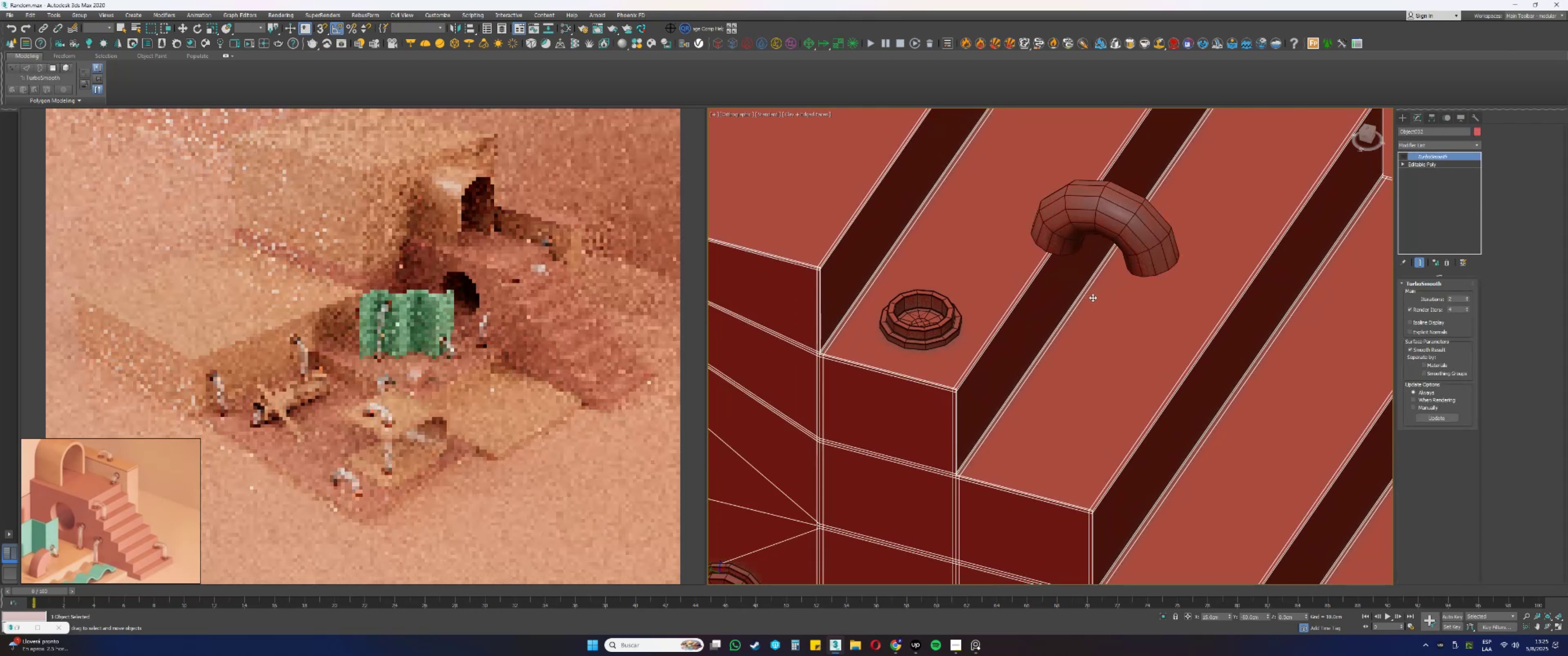 
key(Control+ControlLeft)
 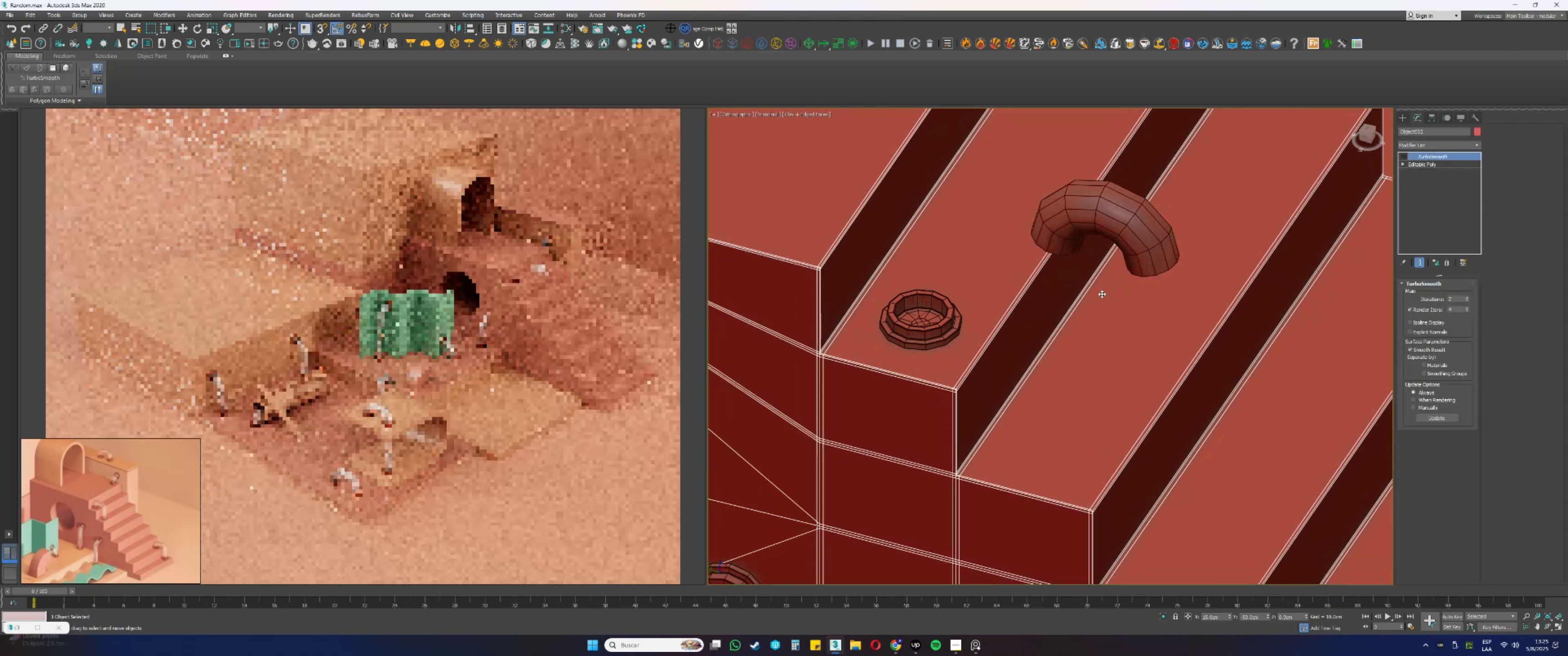 
key(Control+Z)
 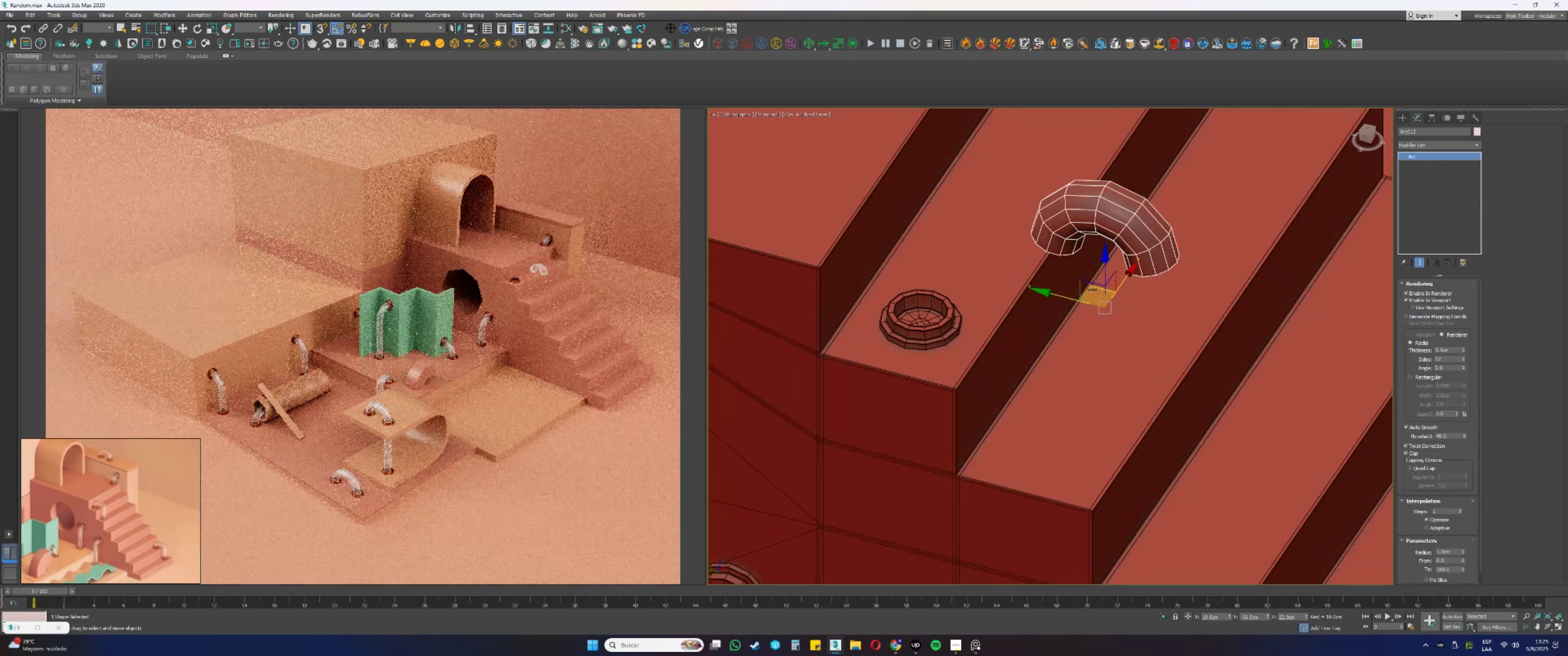 
left_click_drag(start_coordinate=[1089, 288], to_coordinate=[947, 326])
 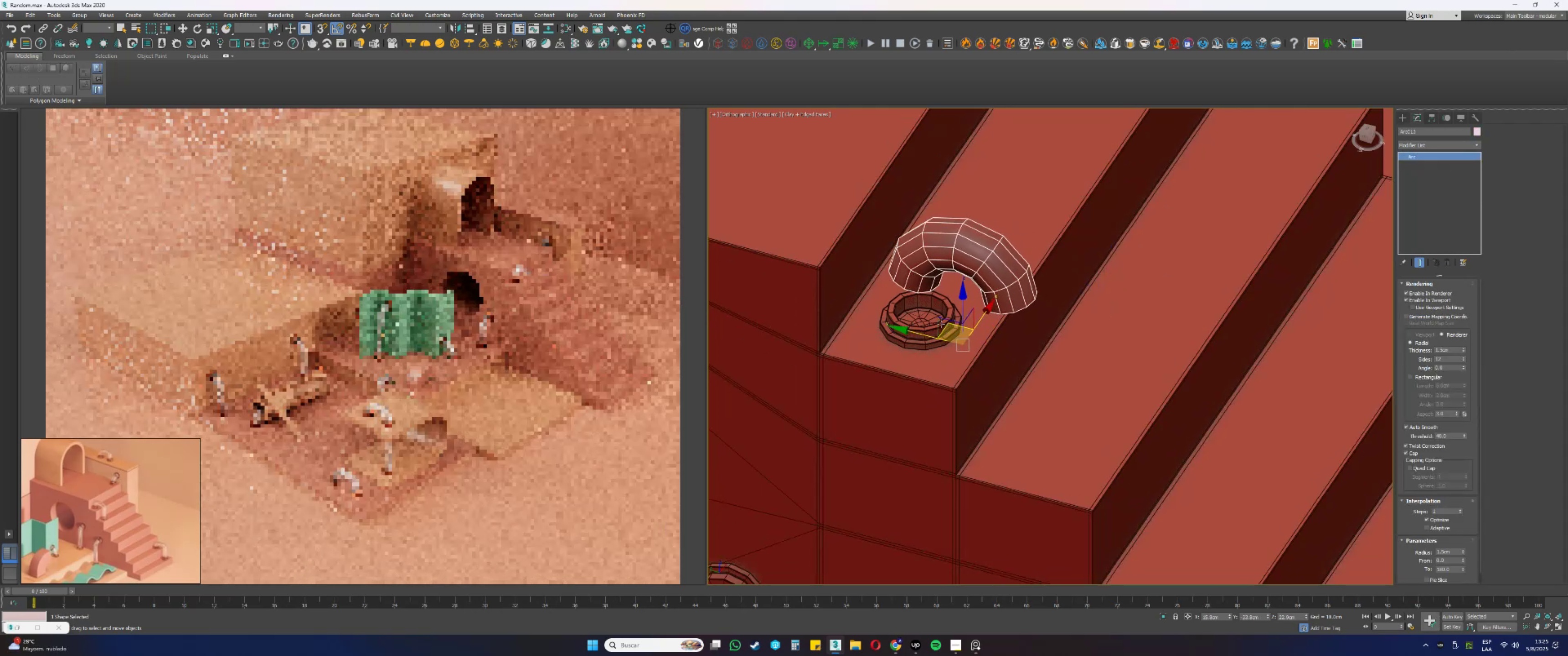 
type(tzss[F3][F3])
 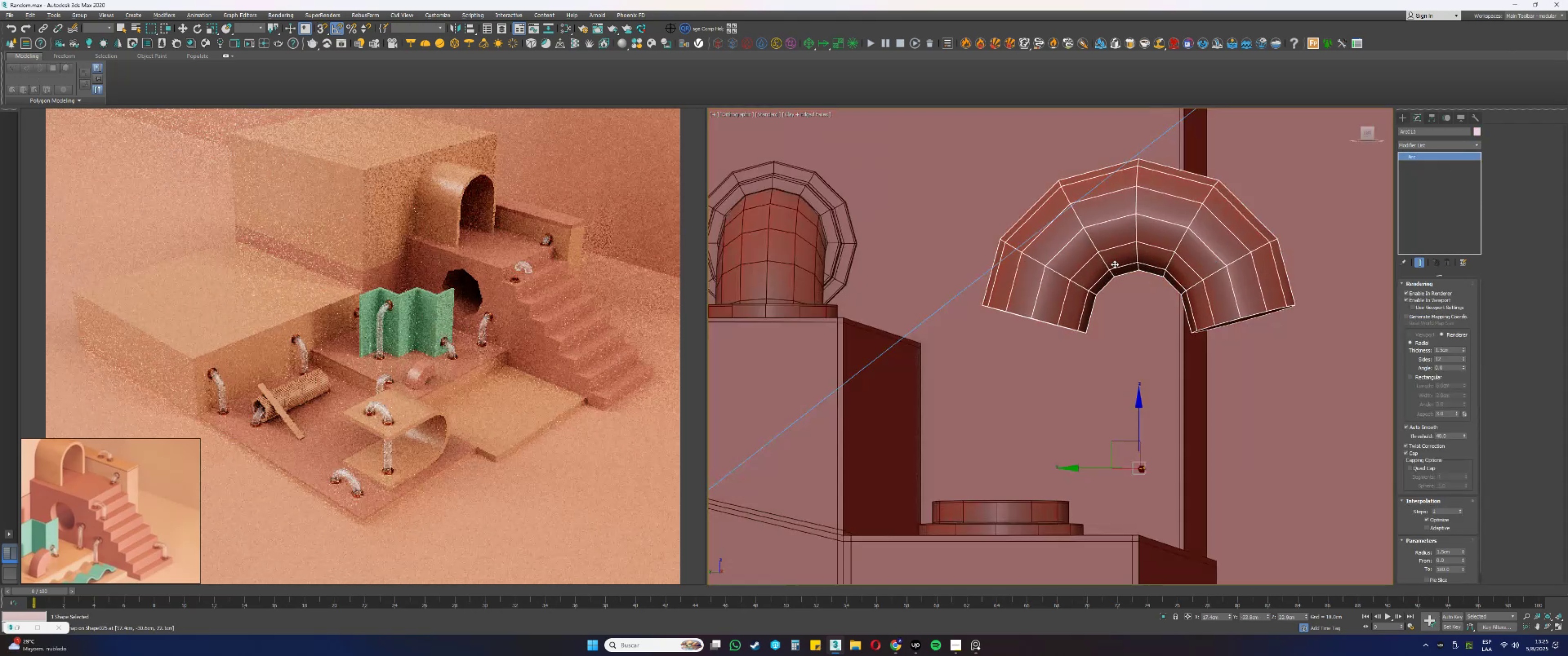 
left_click_drag(start_coordinate=[854, 456], to_coordinate=[947, 176])
 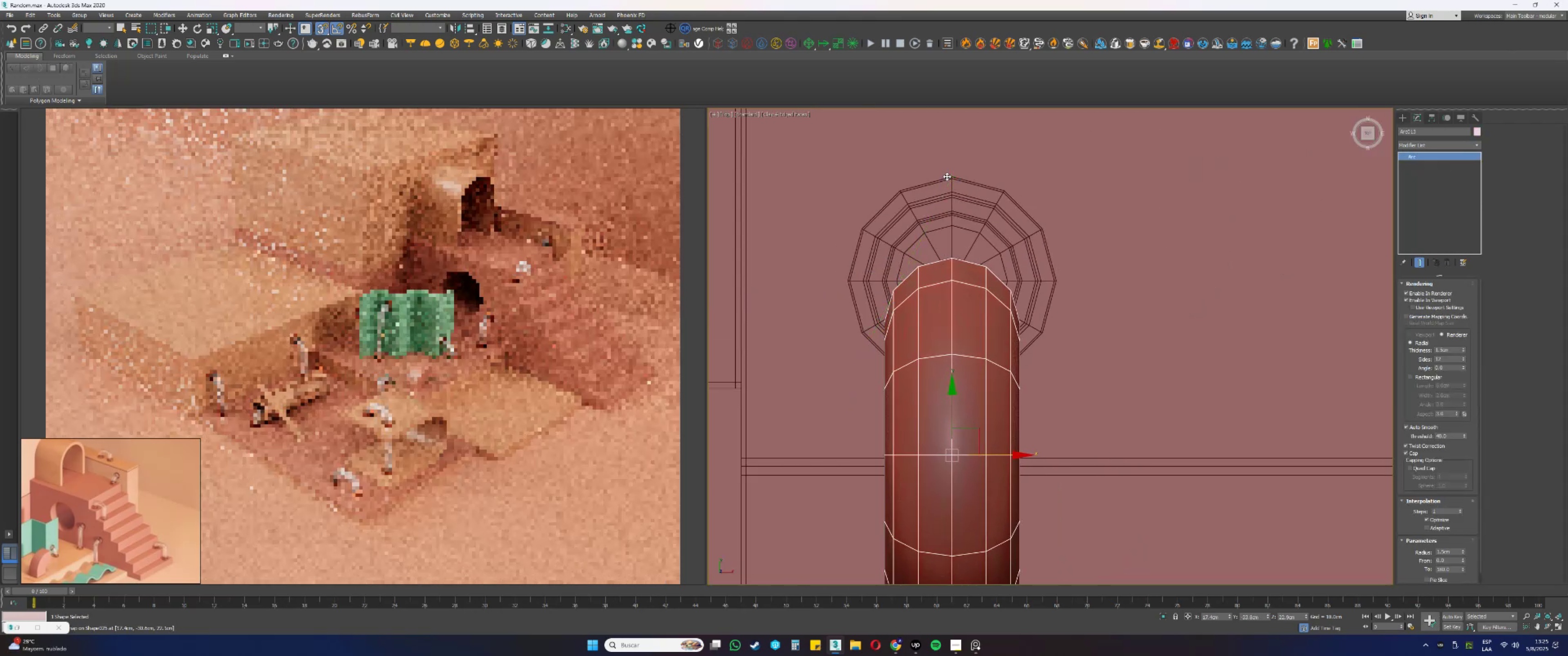 
hold_key(key=AltLeft, duration=0.31)
 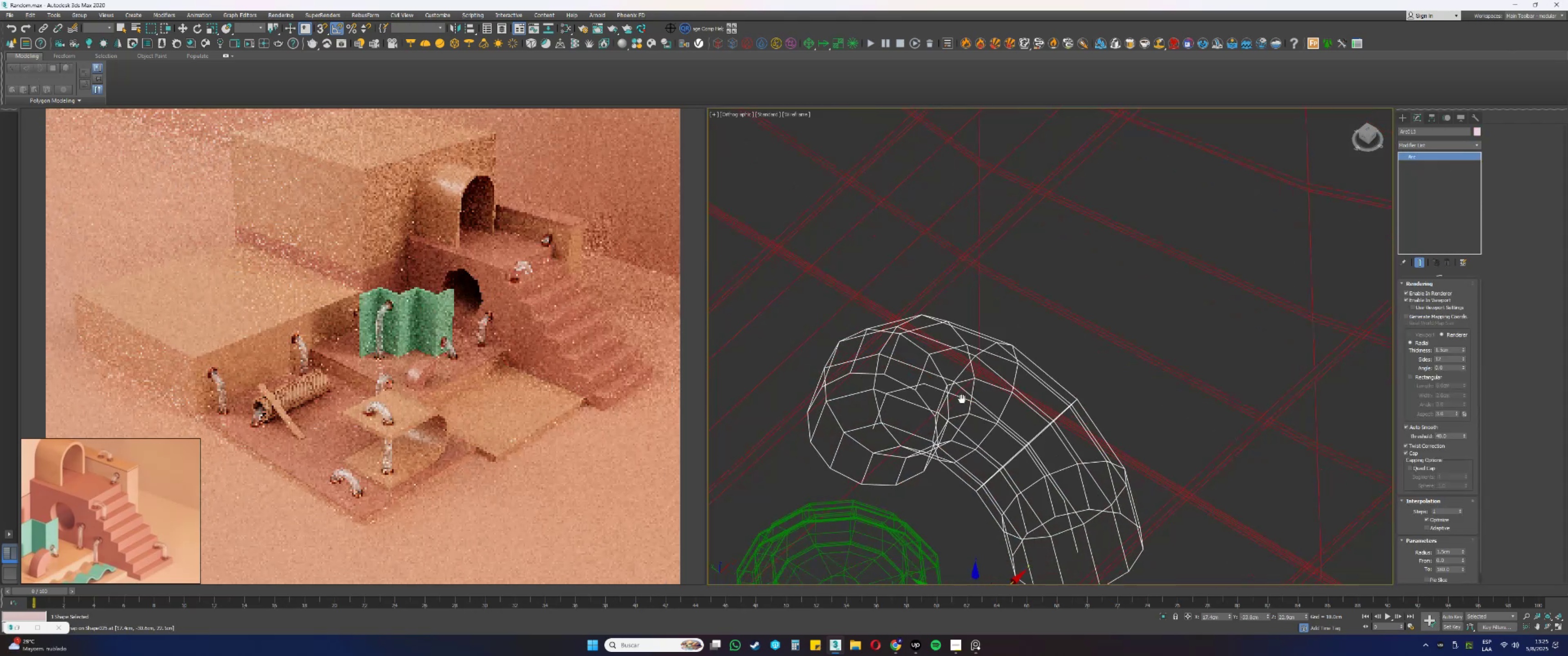 
hold_key(key=AltLeft, duration=0.39)
scroll: coordinate [1105, 285], scroll_direction: down, amount: 2.0
 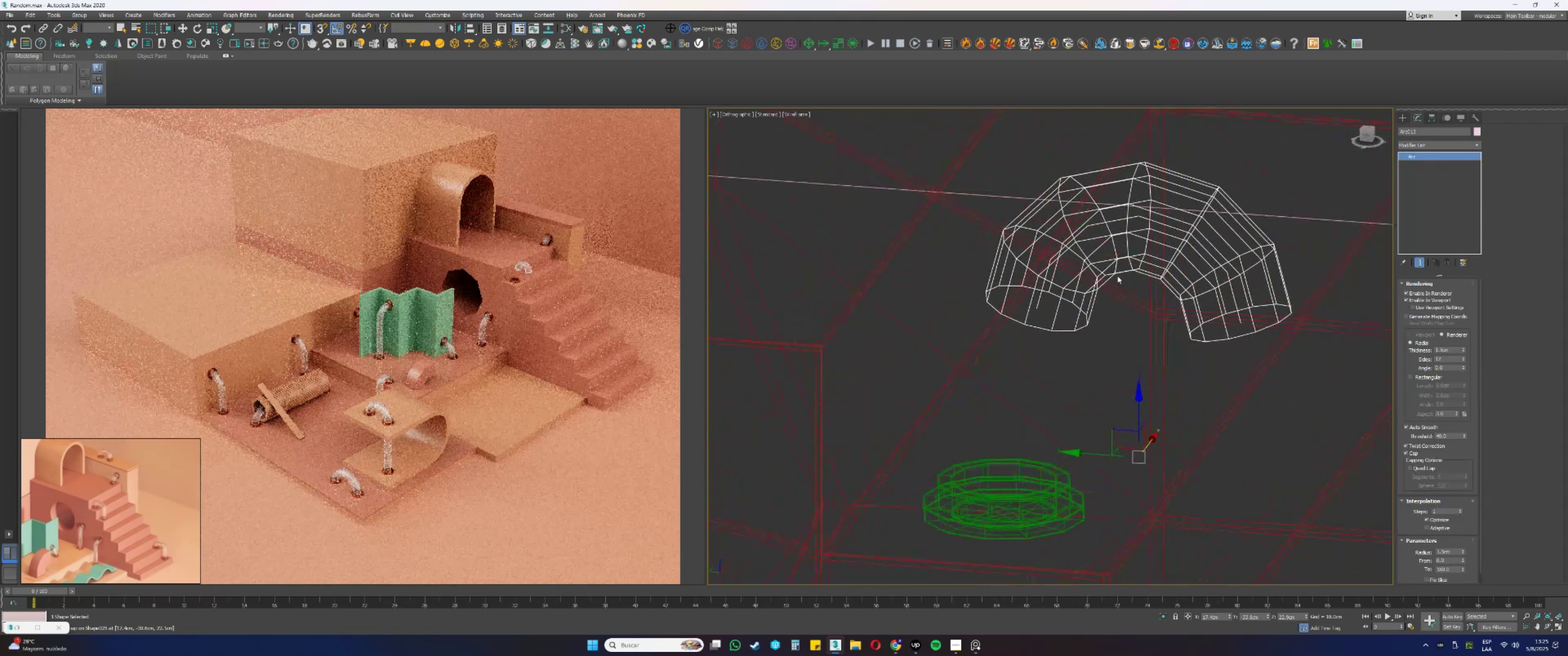 
key(Alt+AltLeft)
 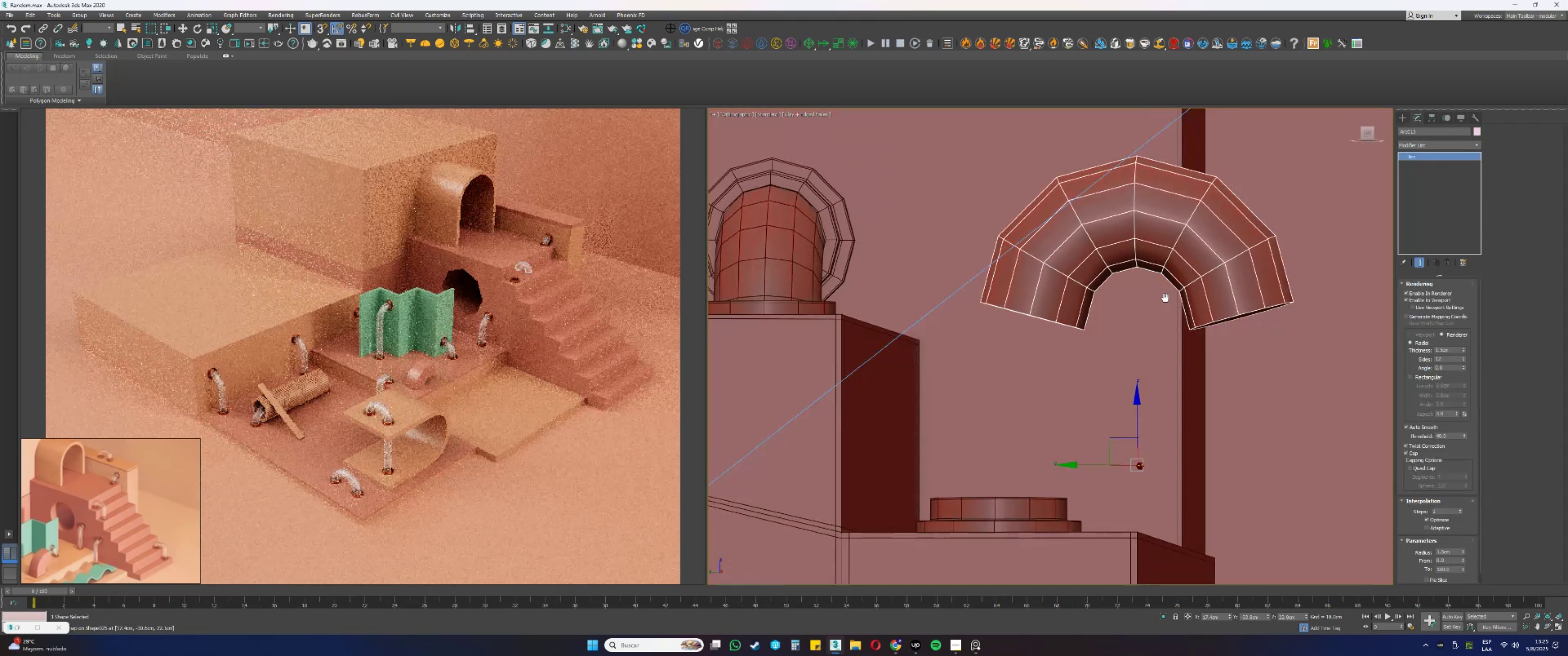 
key(Alt+AltLeft)
 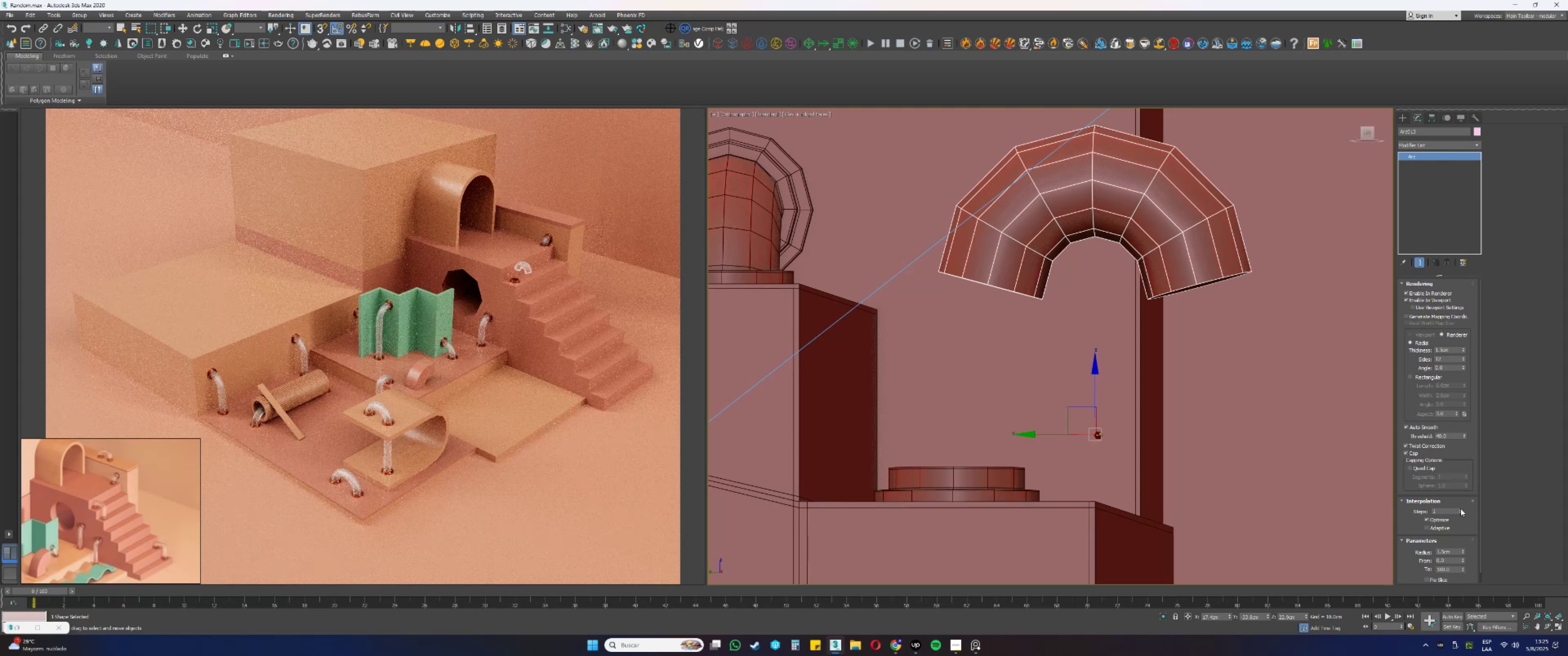 
left_click([1430, 145])
 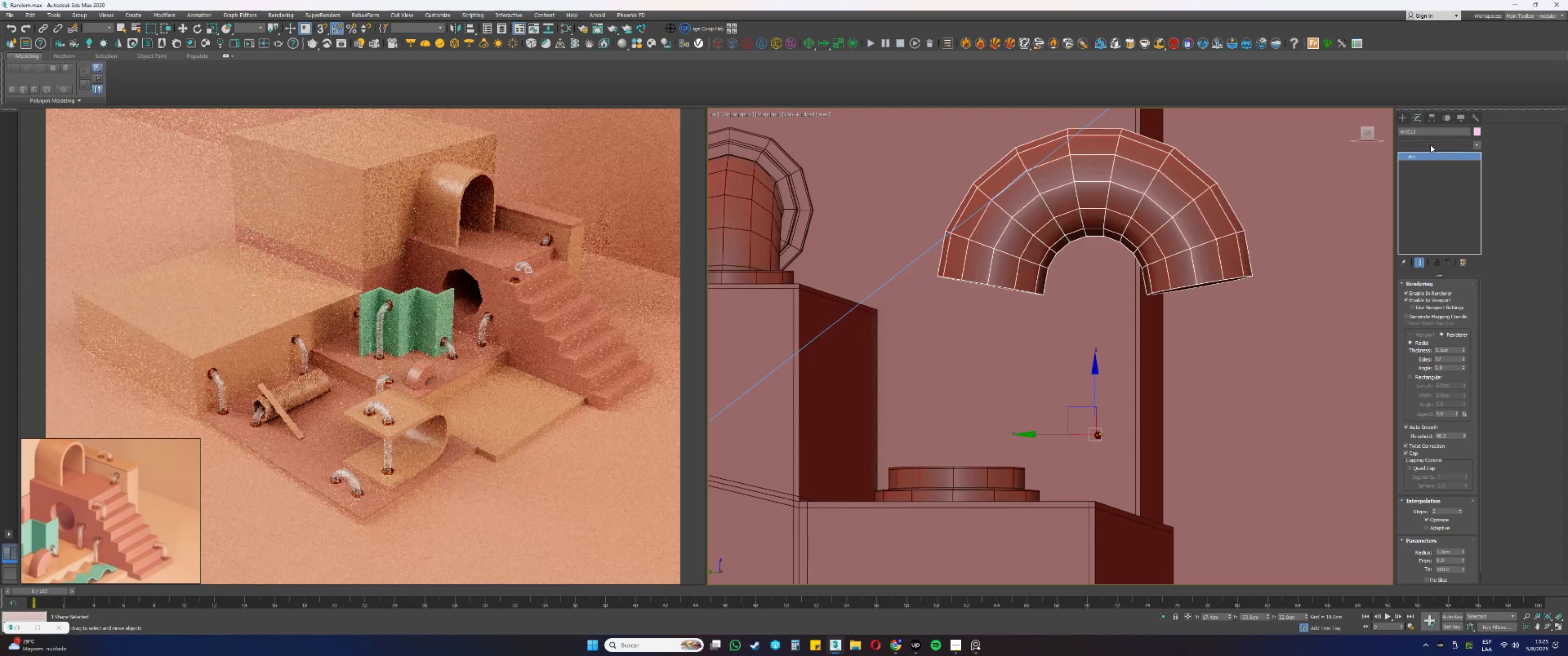 
key(E)
 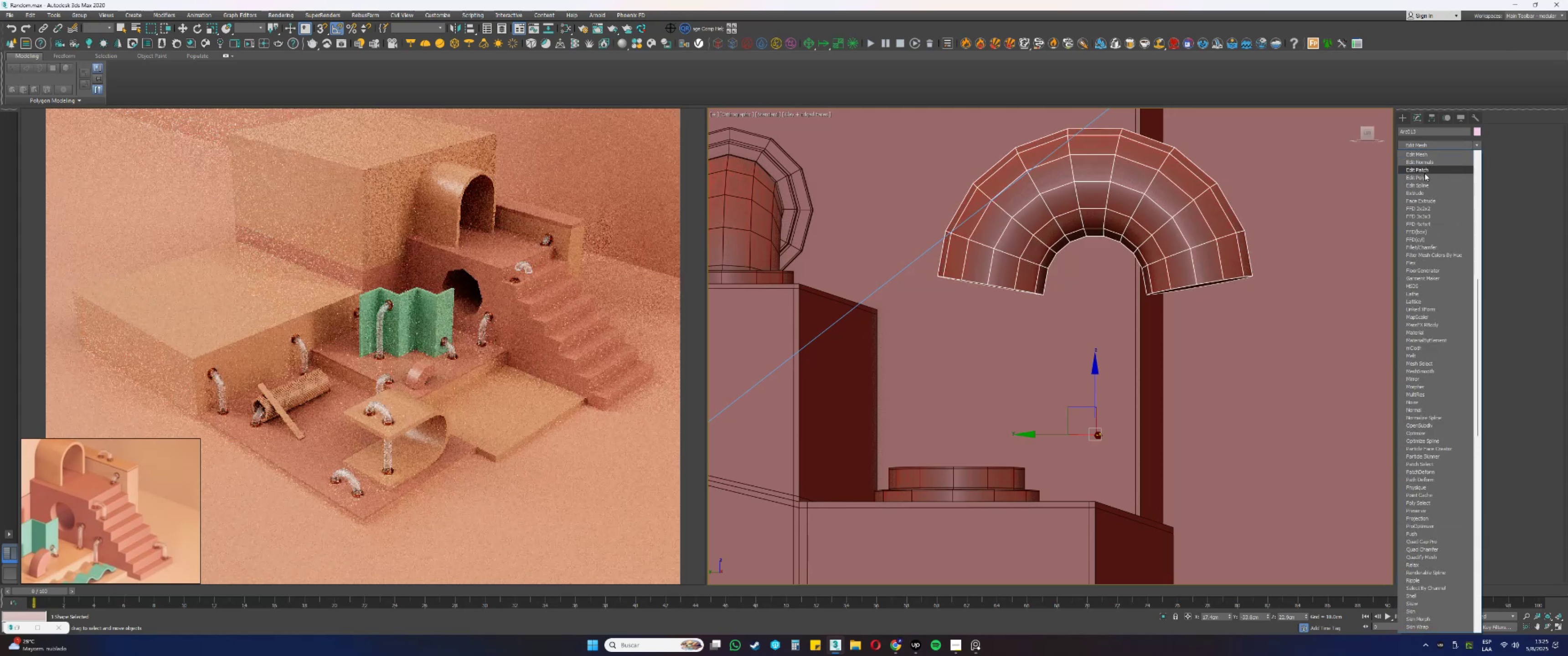 
left_click([1419, 177])
 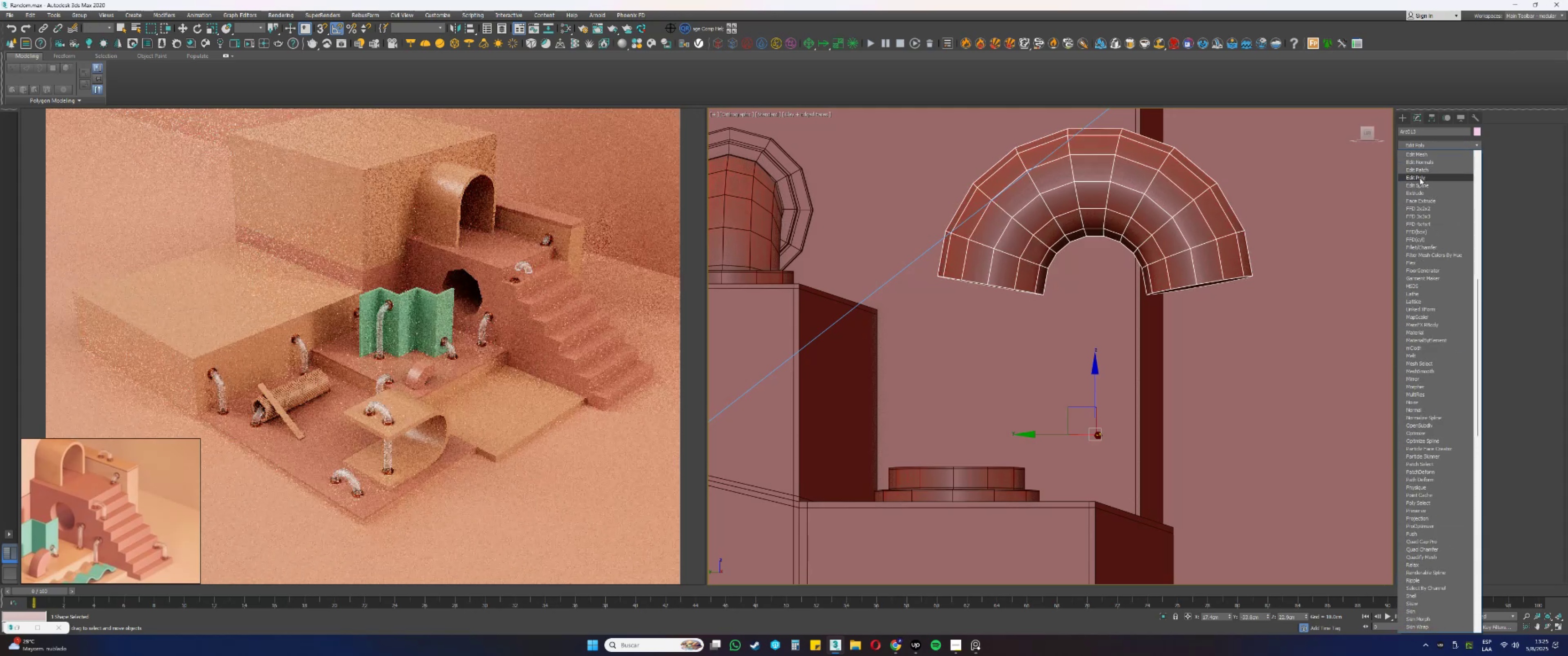 
key(4)
 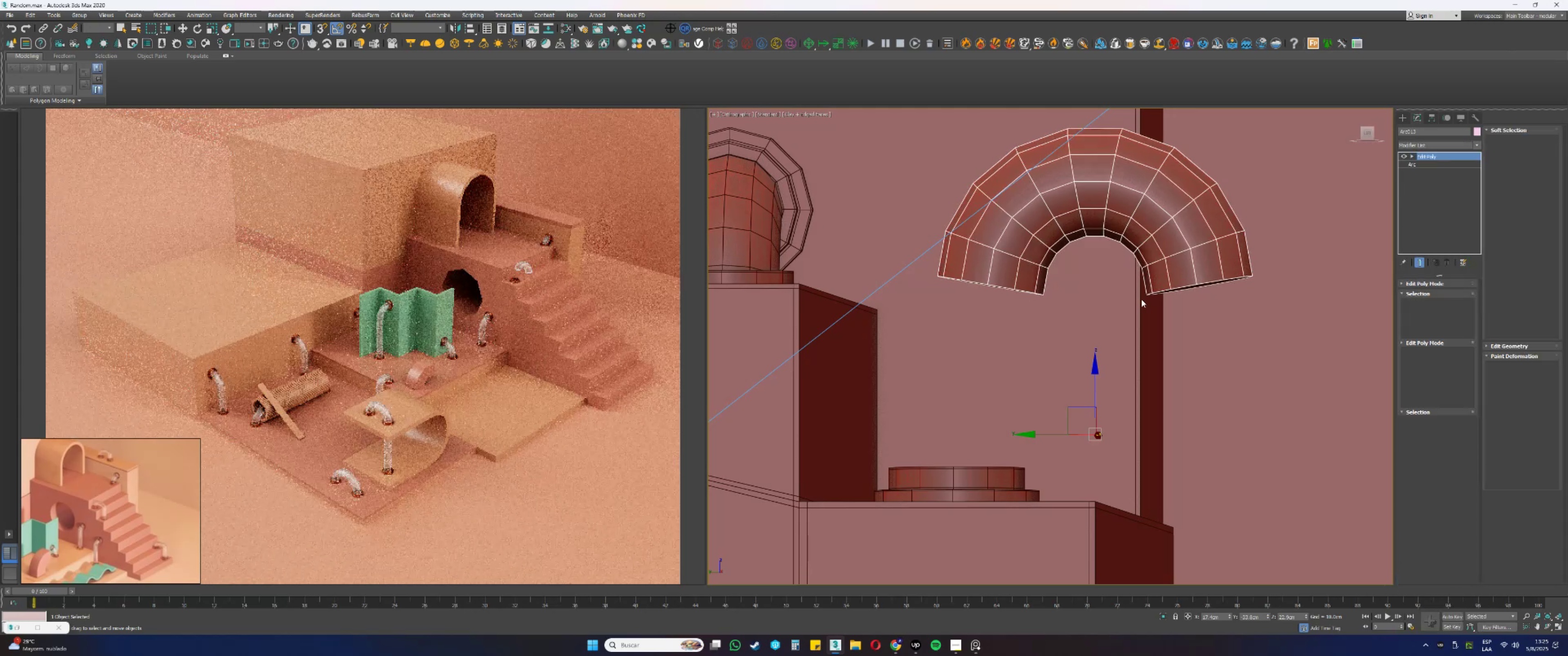 
key(Alt+AltLeft)
 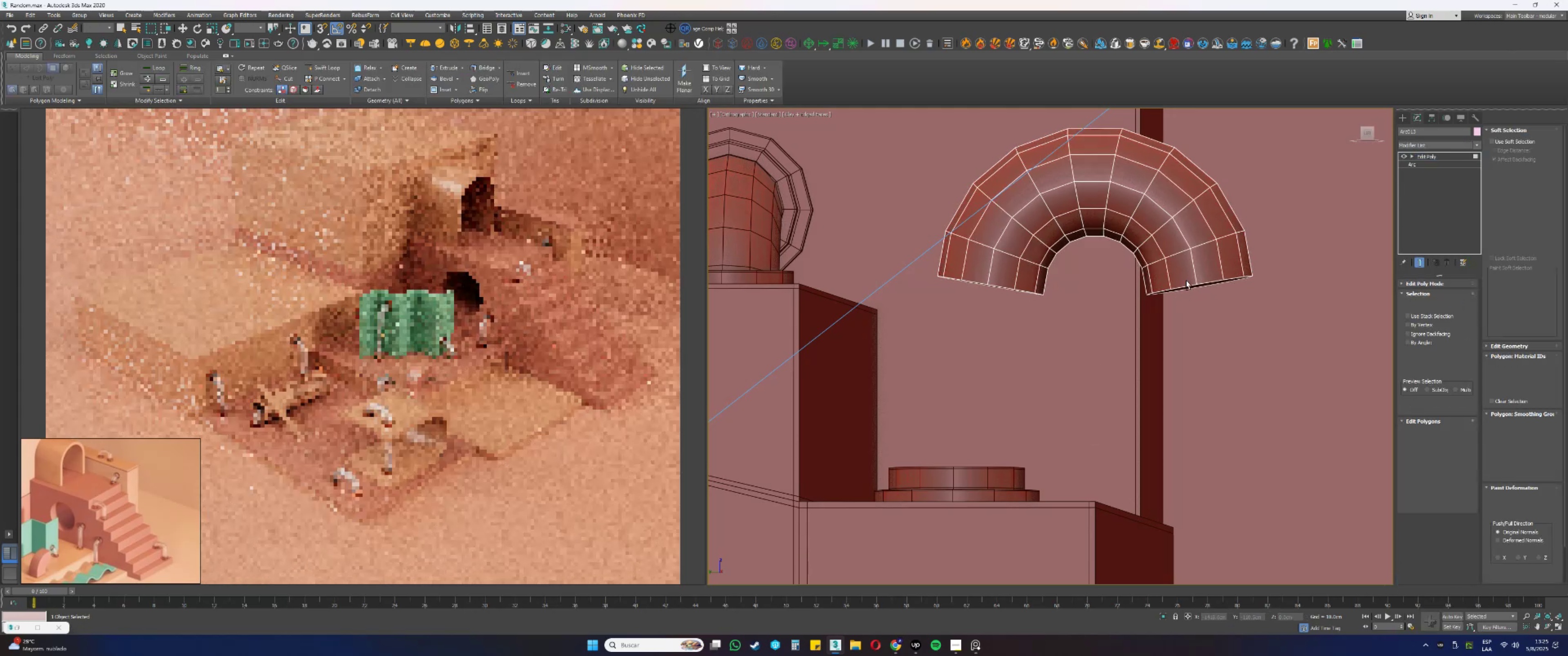 
key(Alt+AltLeft)
 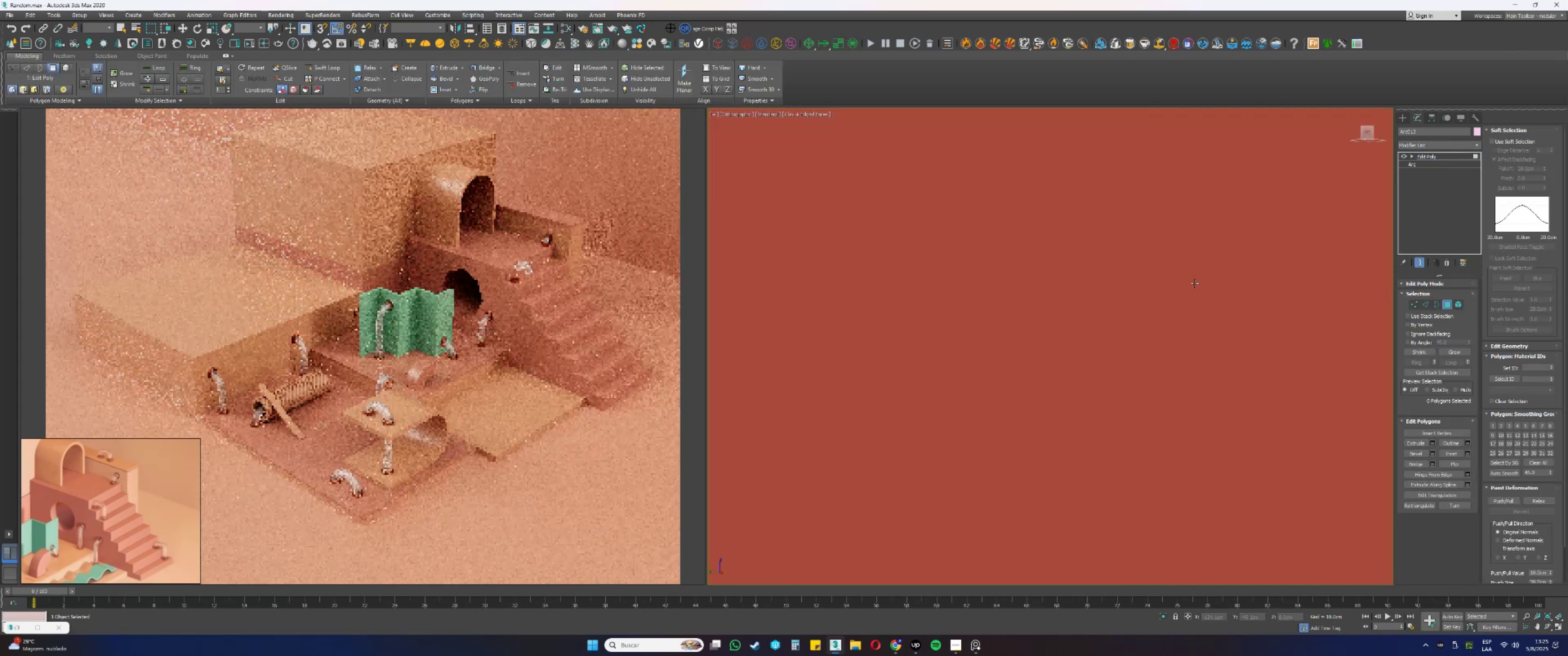 
key(Alt+AltLeft)
 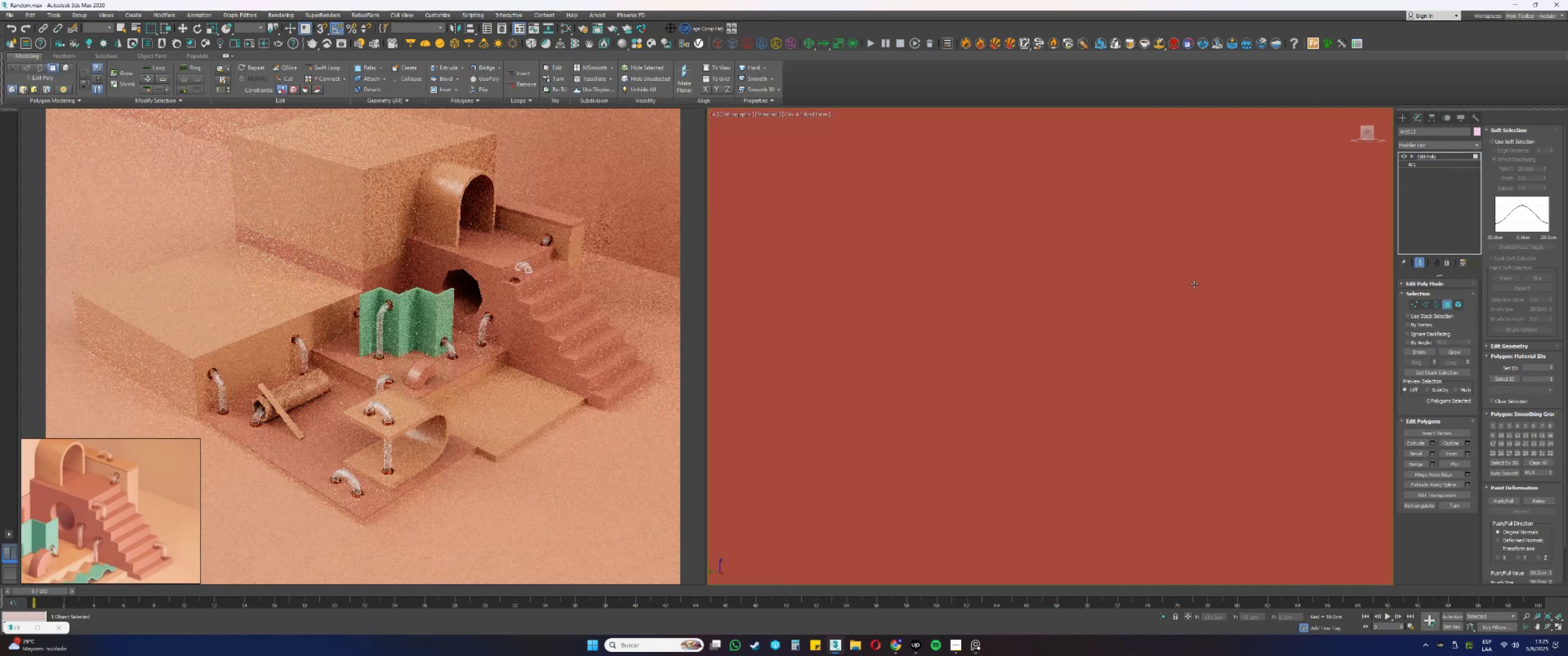 
left_click([1194, 284])
 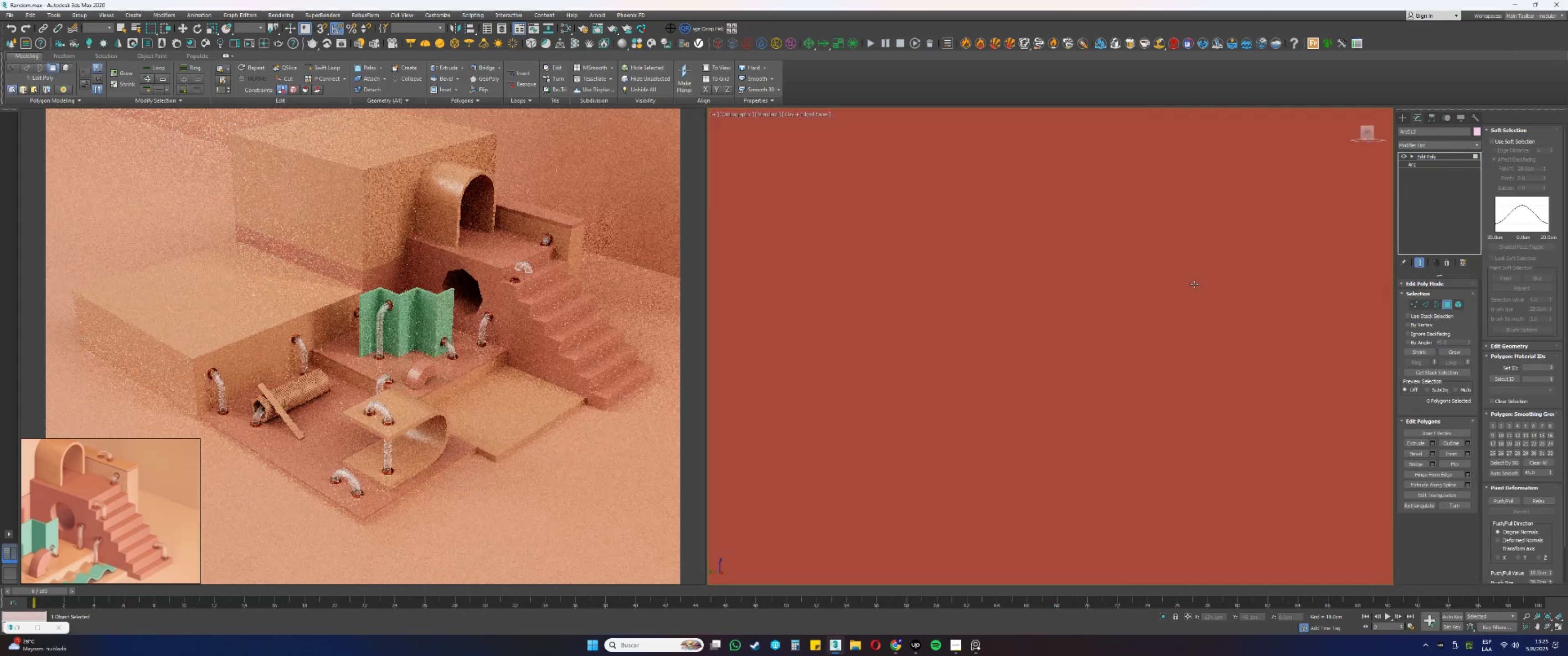 
key(F3)
 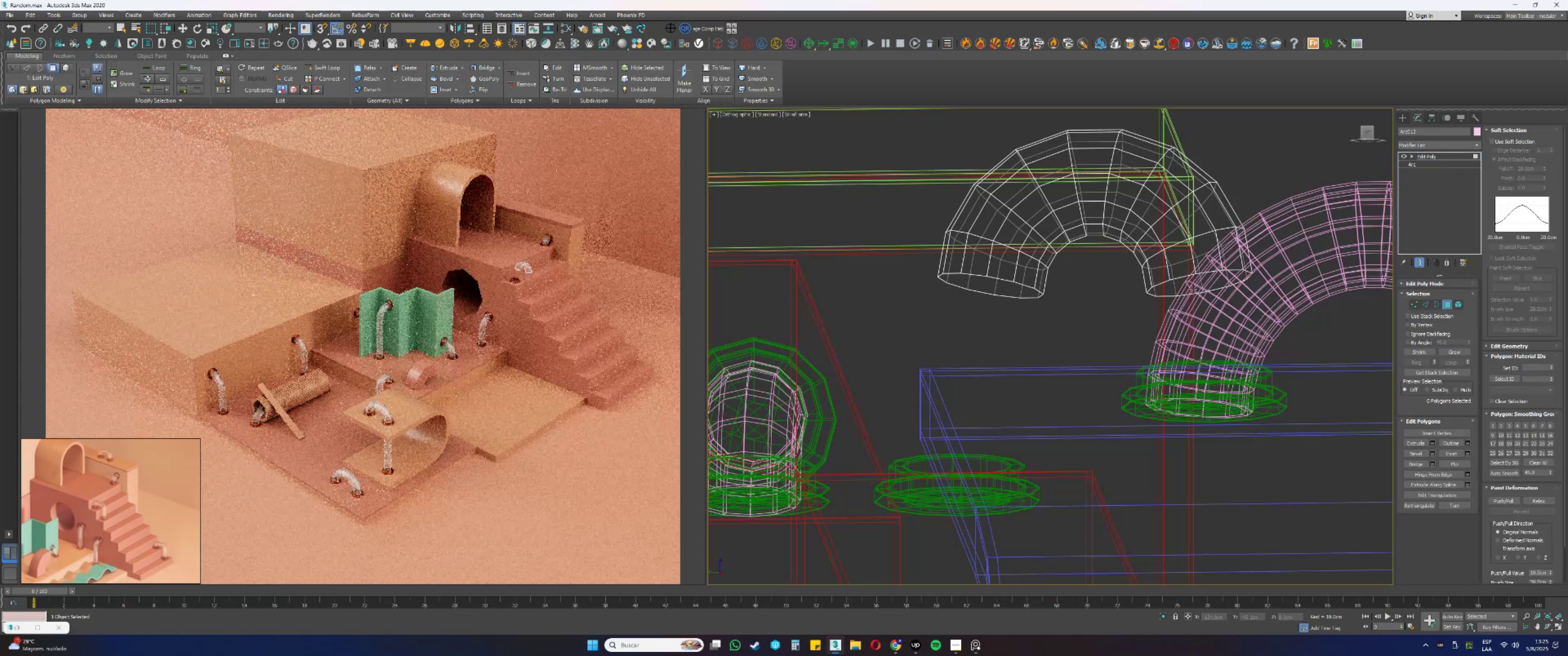 
left_click([1192, 287])
 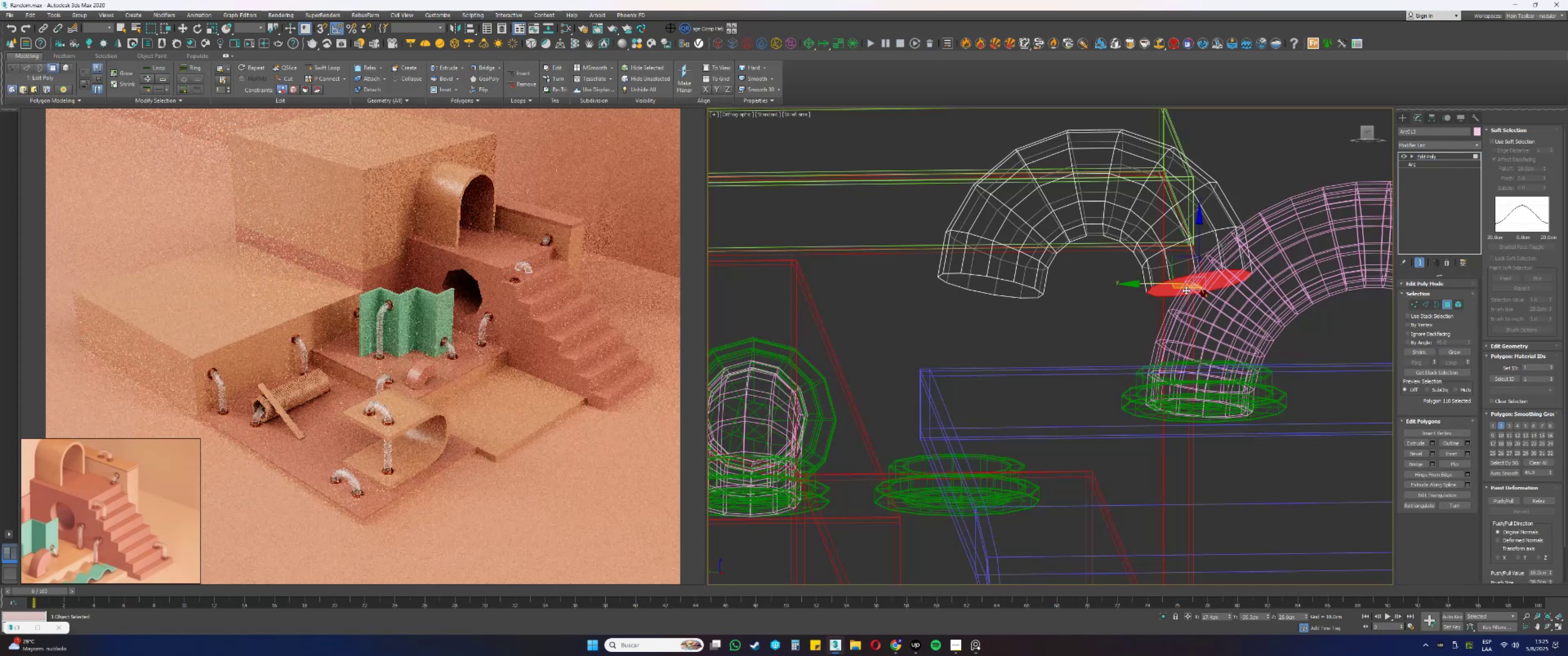 
hold_key(key=ControlLeft, duration=0.36)
left_click([995, 285])
 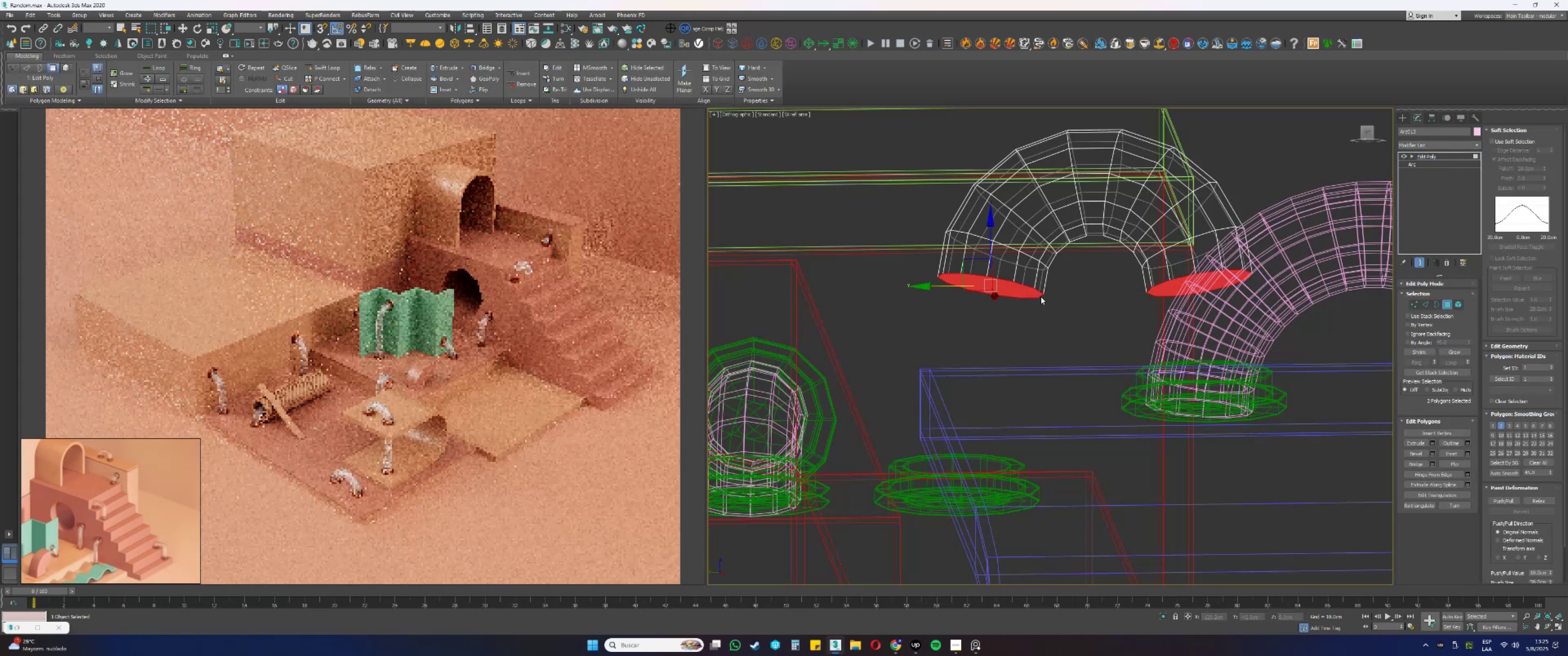 
key(Delete)
 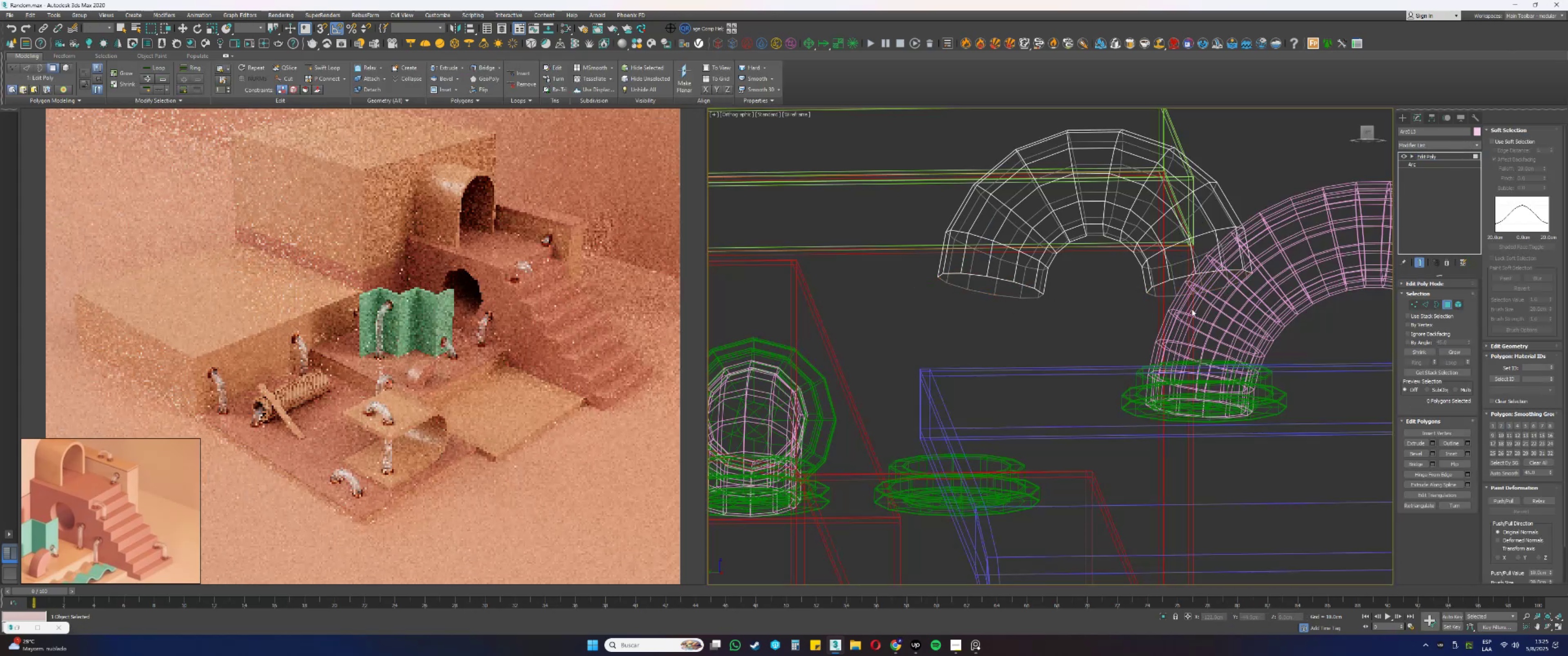 
key(3)
 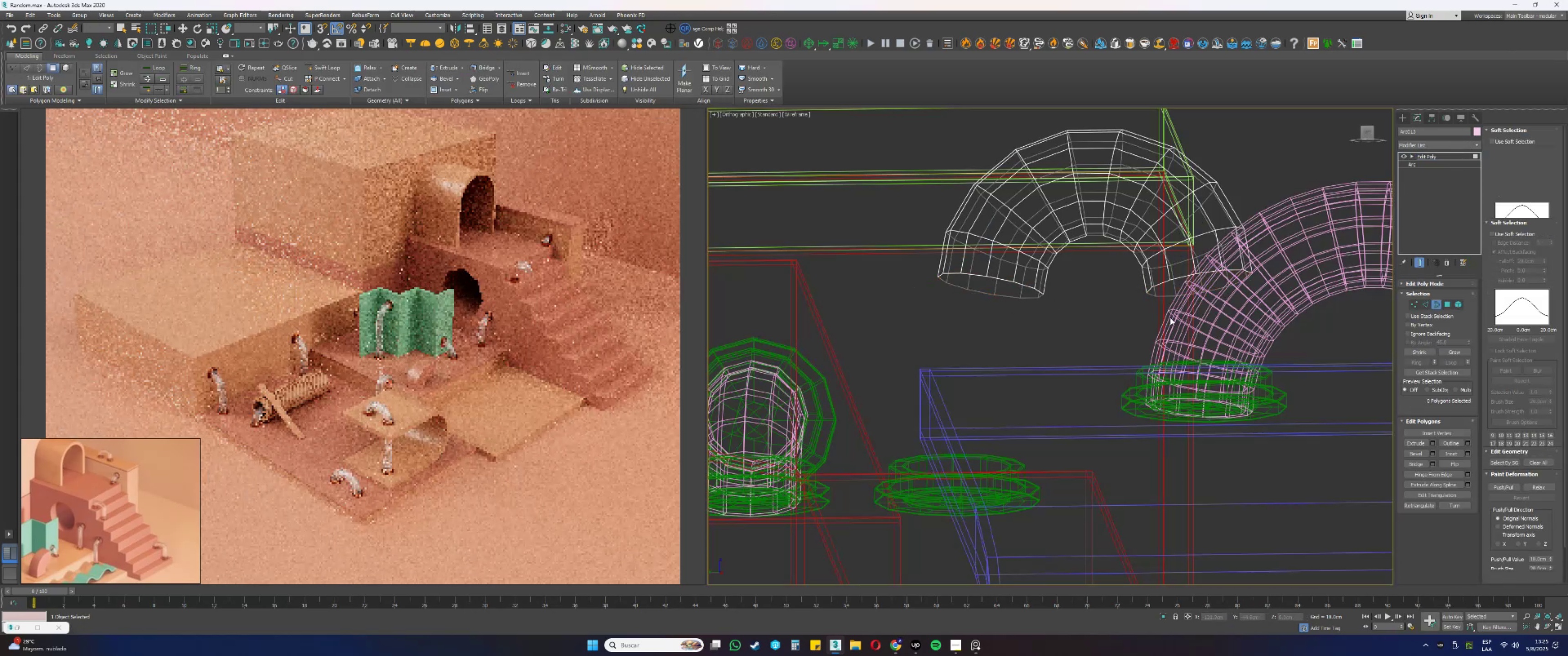 
left_click_drag(start_coordinate=[1177, 333], to_coordinate=[929, 246])
 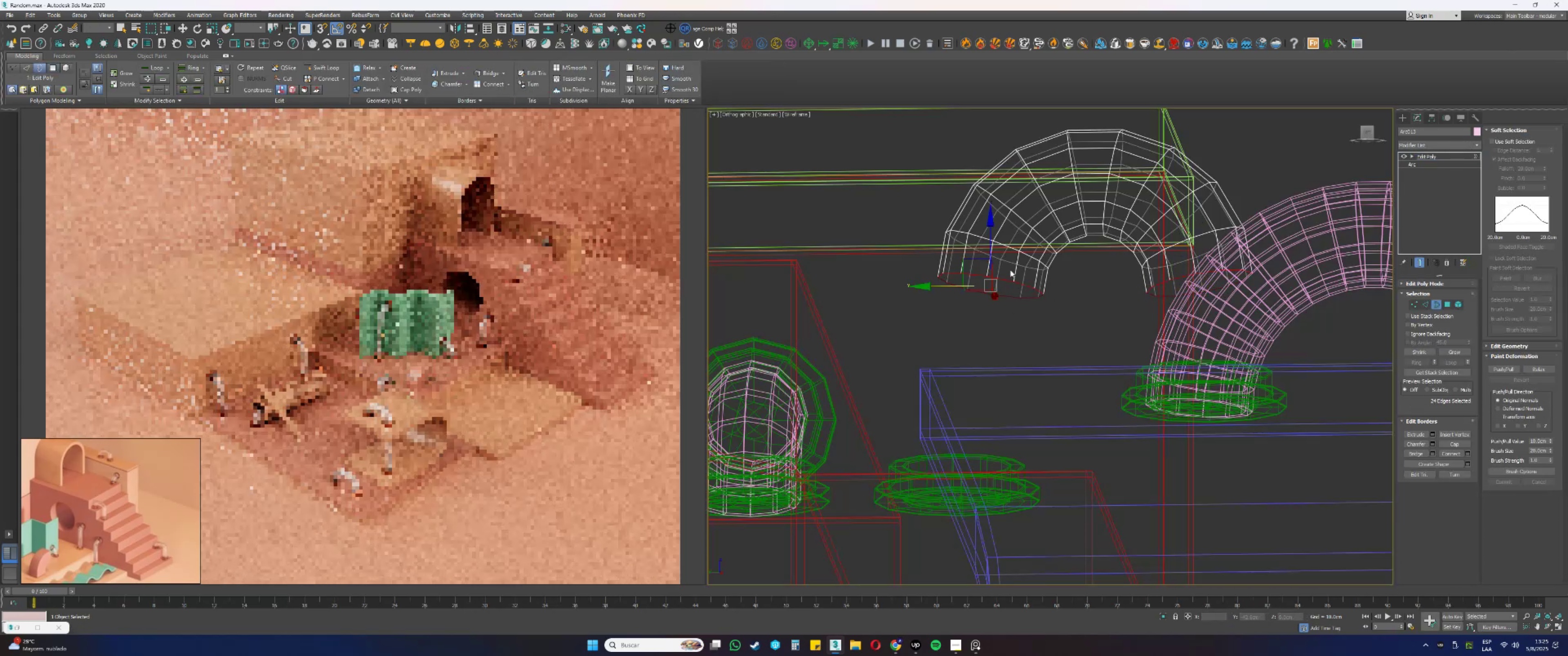 
hold_key(key=ShiftLeft, duration=0.53)
left_click_drag(start_coordinate=[990, 244], to_coordinate=[995, 327])
 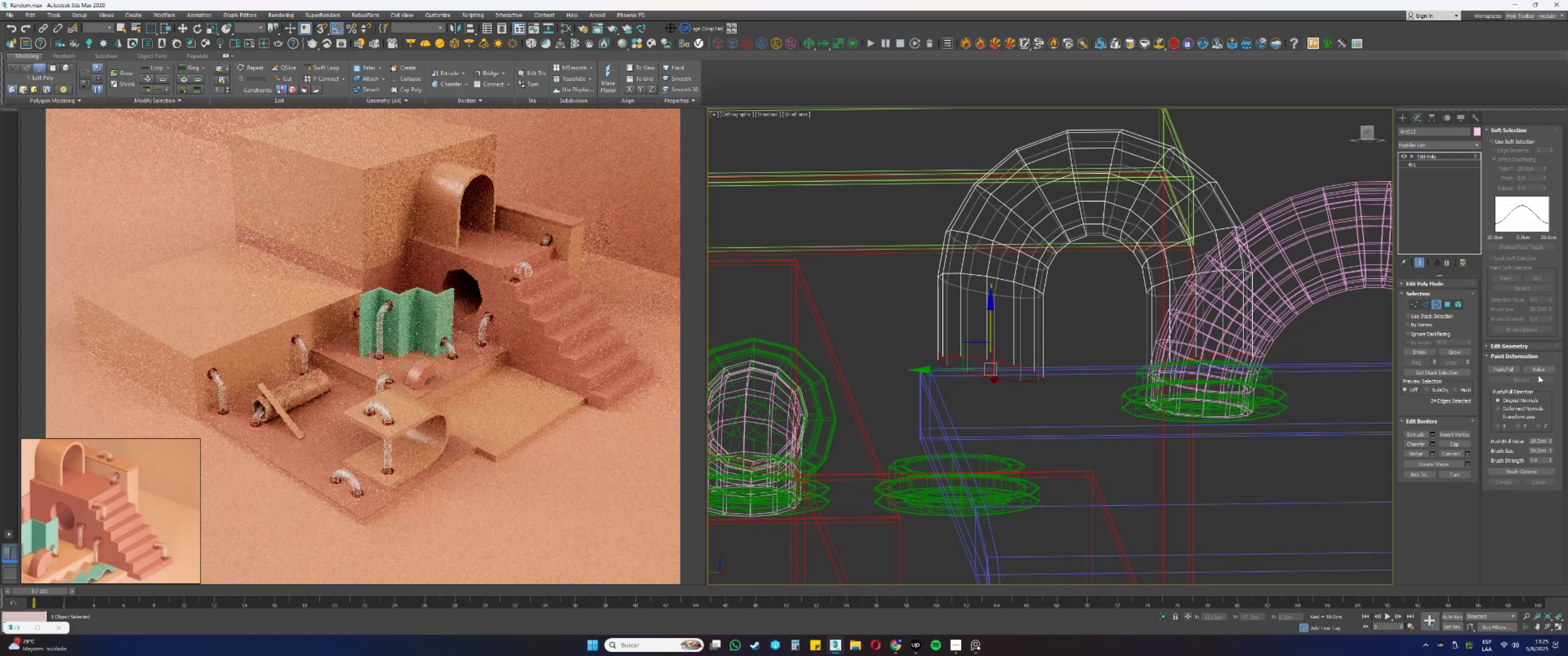 
left_click([1516, 129])
 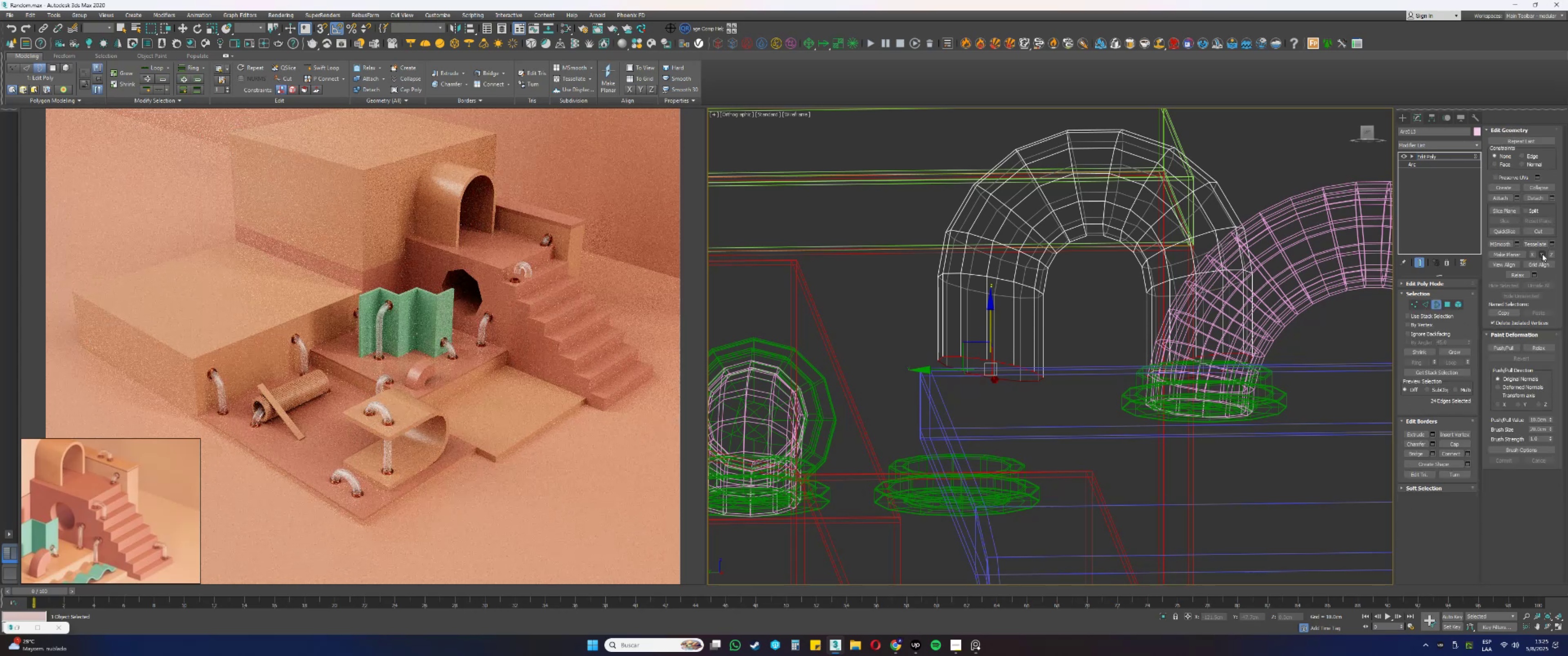 
key(Alt+AltLeft)
 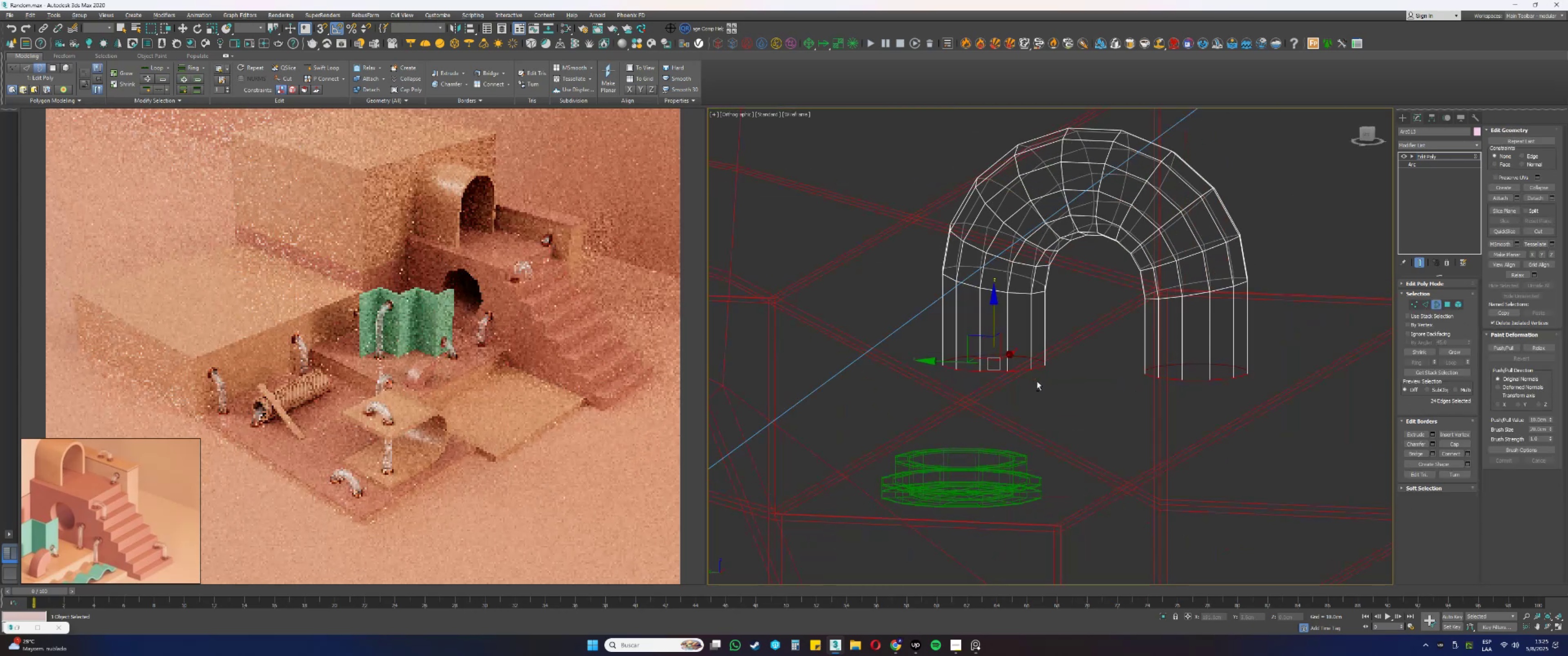 
key(F3)
 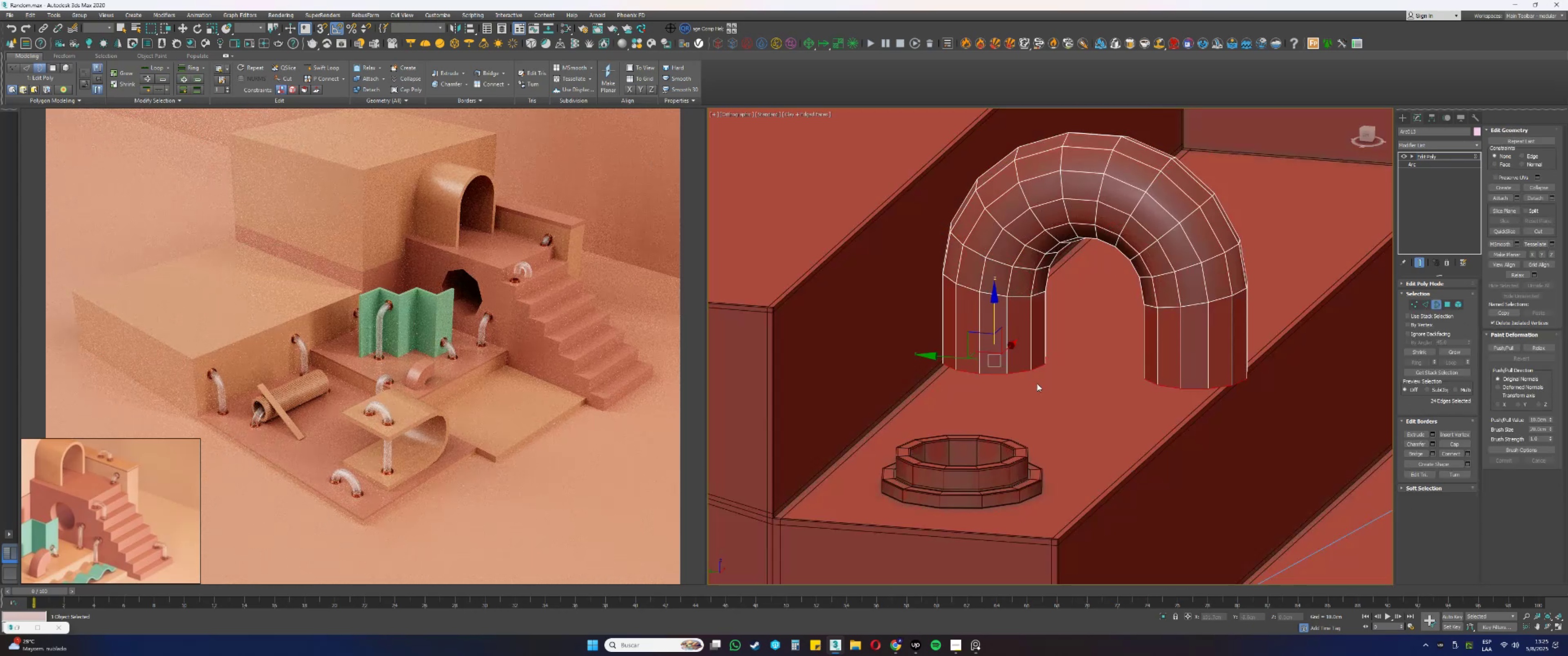 
wait(7.44)
 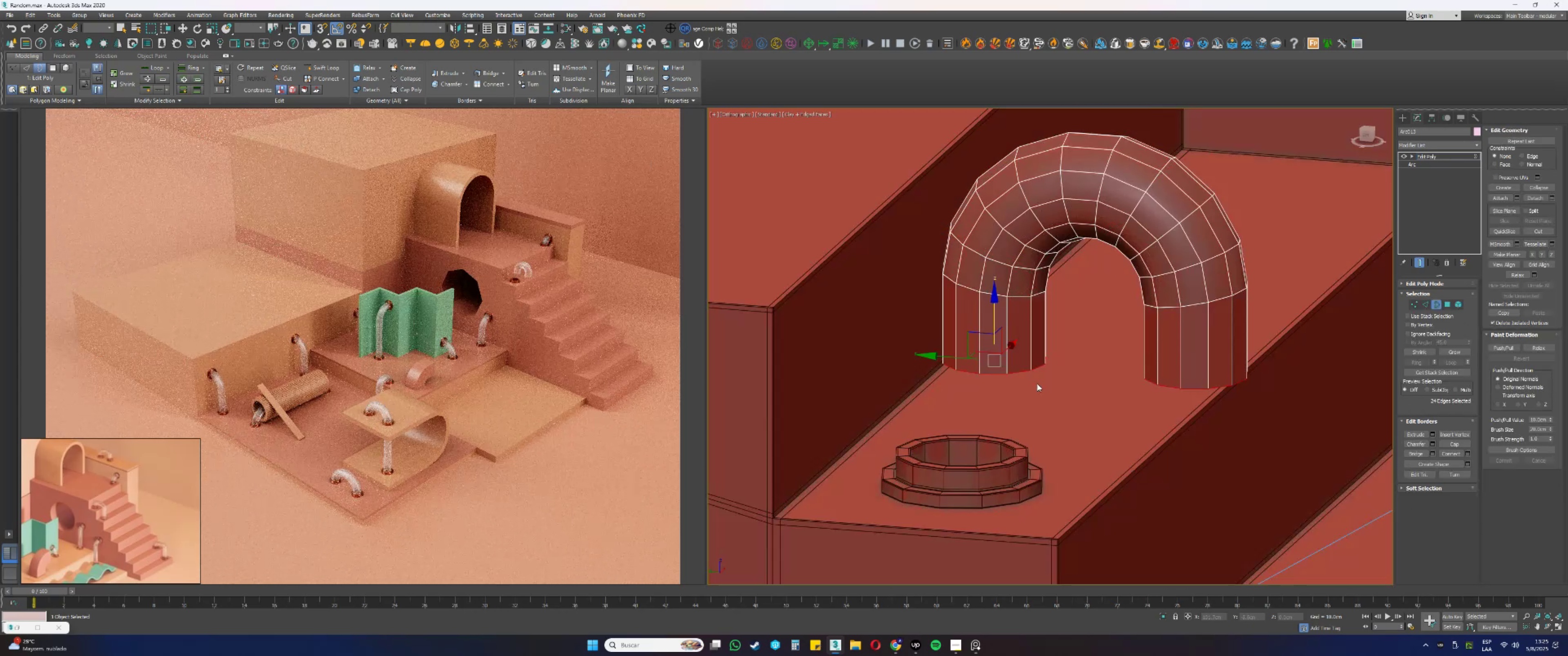 
left_click_drag(start_coordinate=[994, 312], to_coordinate=[1059, 535])
 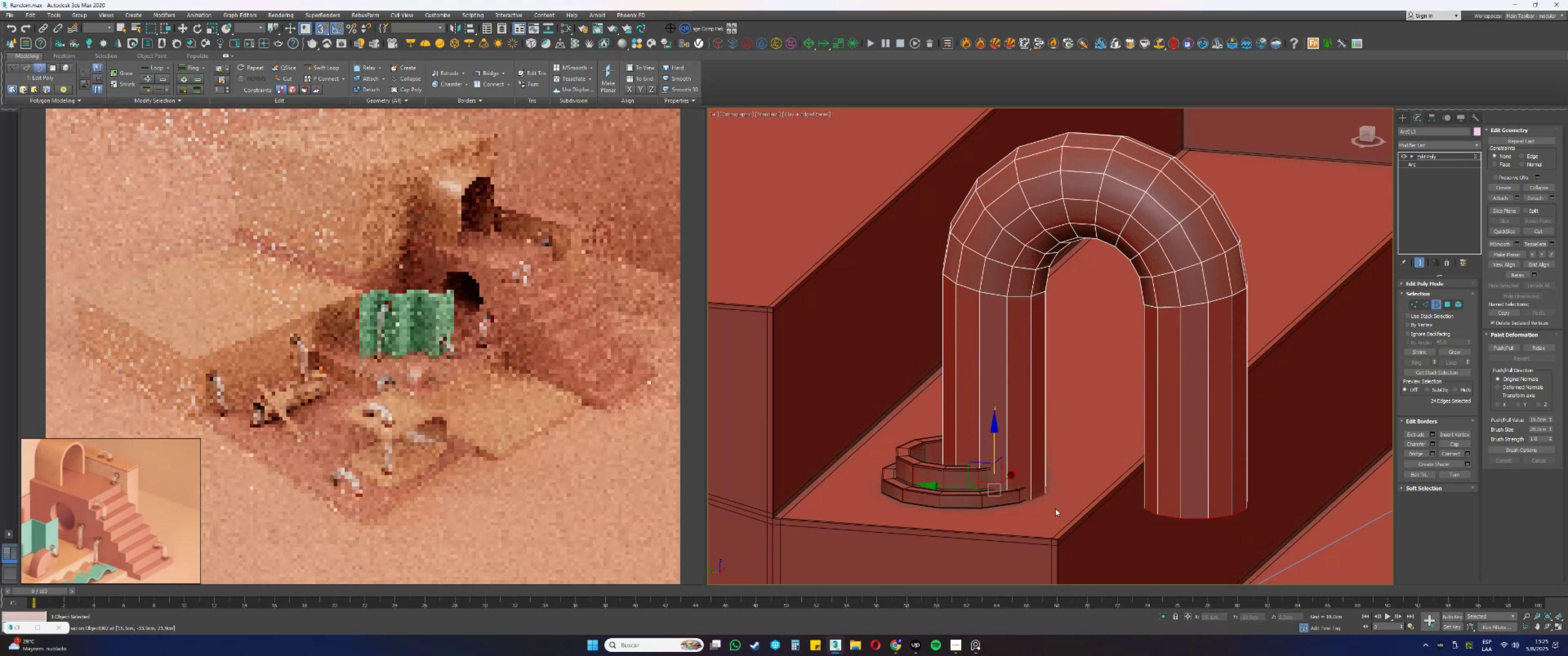 
type(ss)
 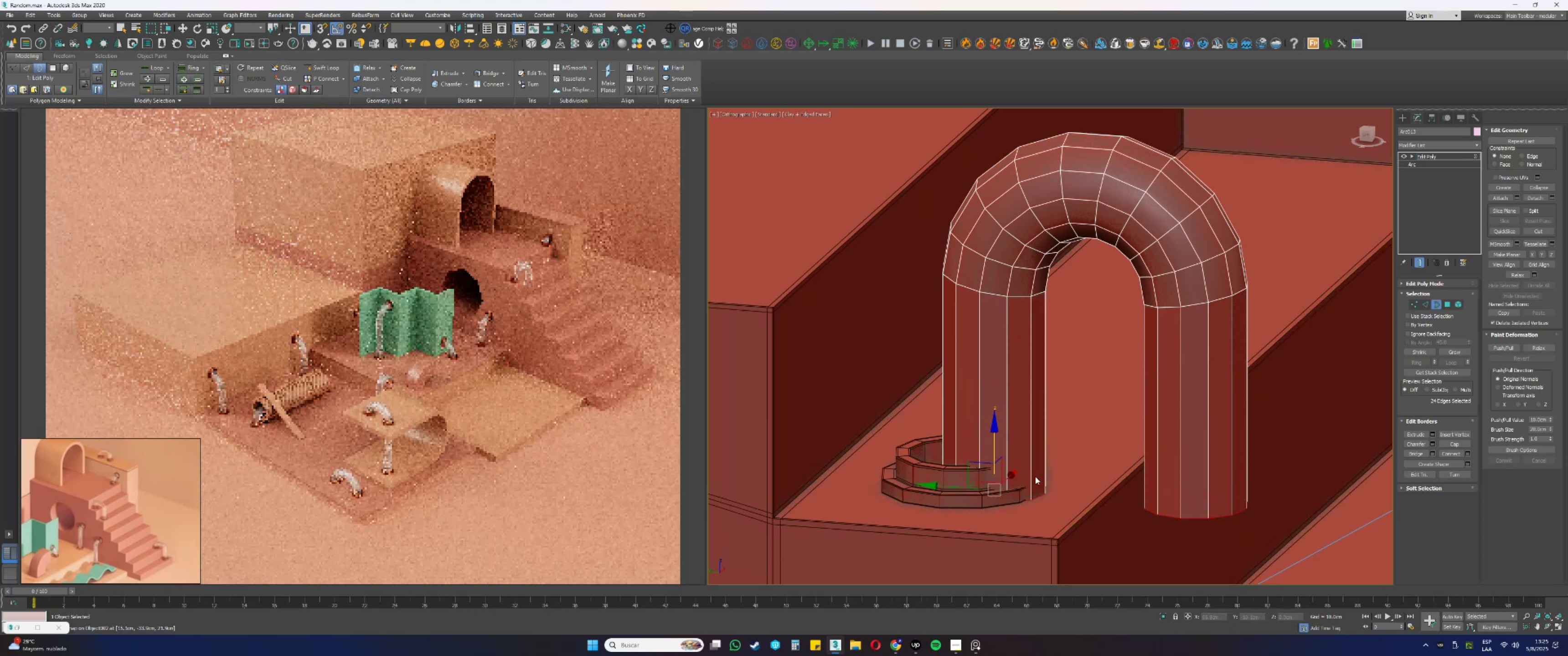 
hold_key(key=AltLeft, duration=0.38)
 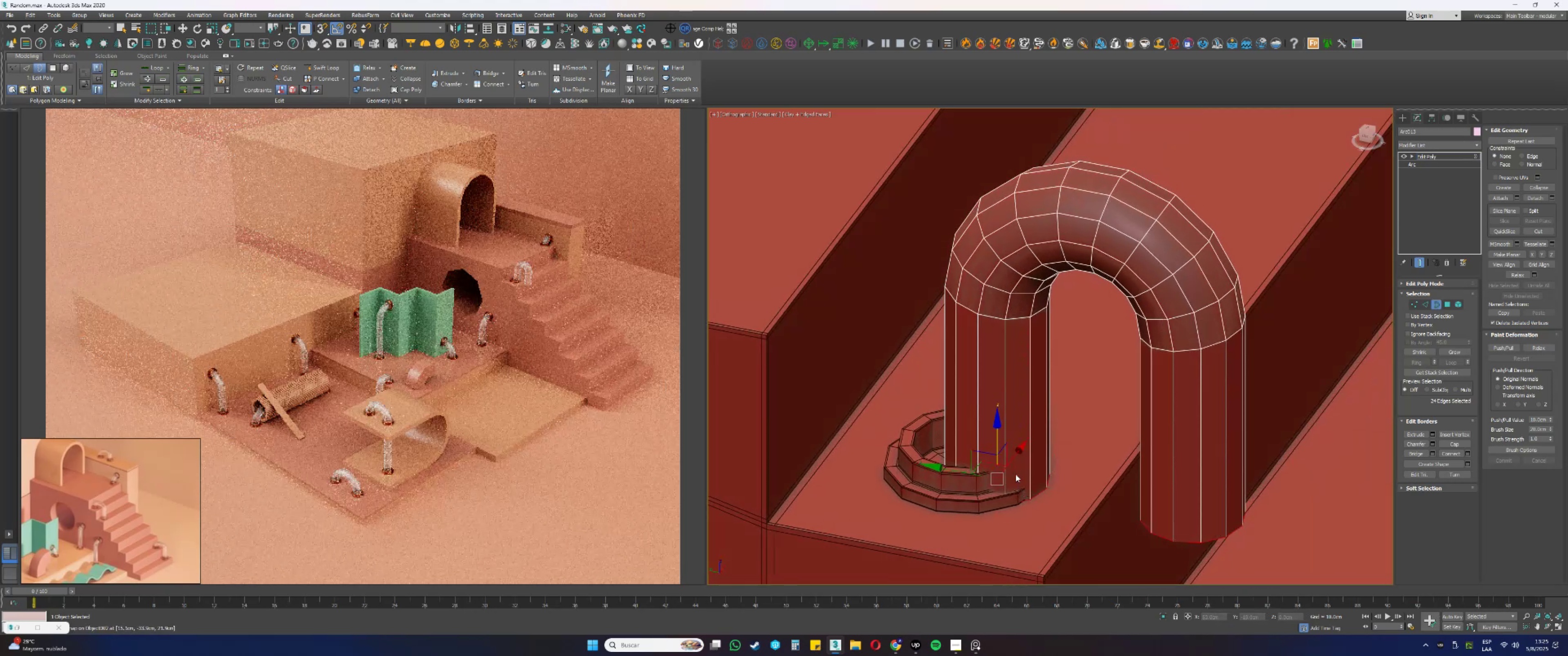 
hold_key(key=AltLeft, duration=0.37)
 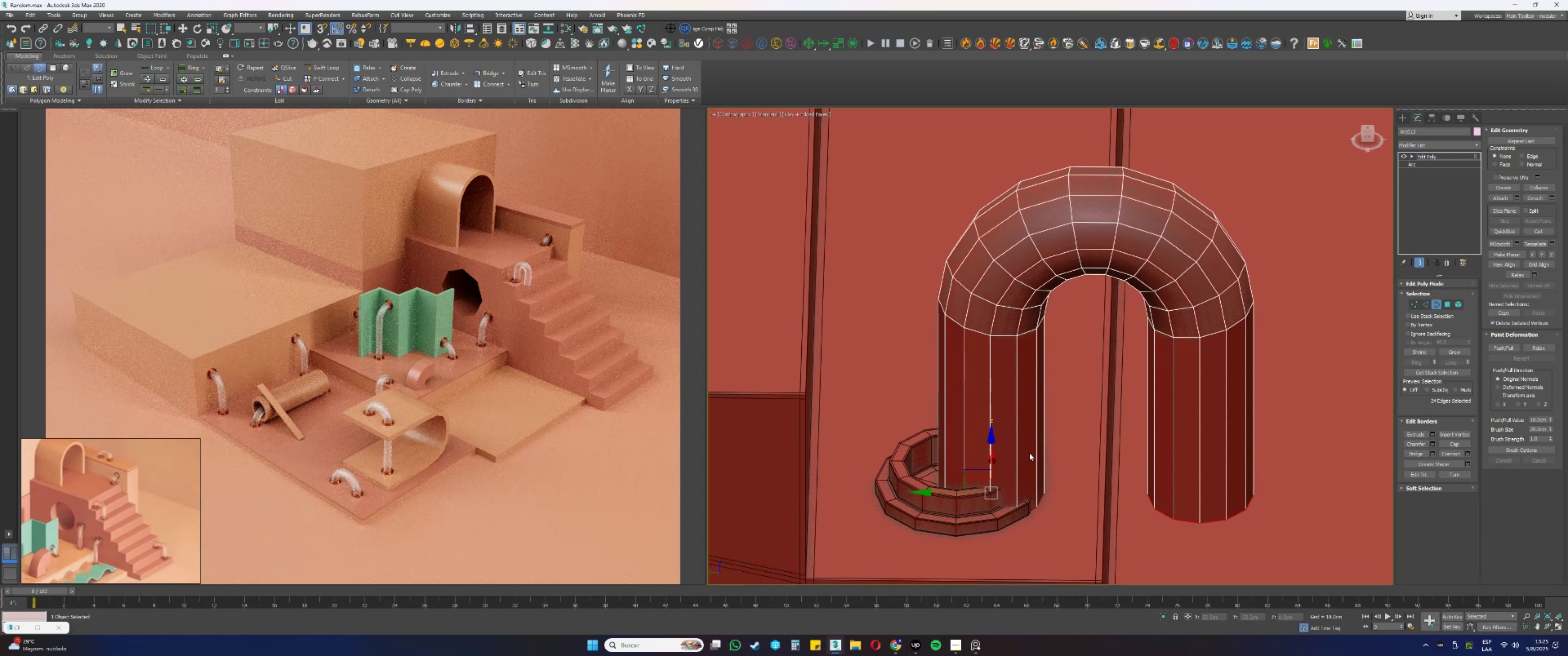 
wait(7.13)
 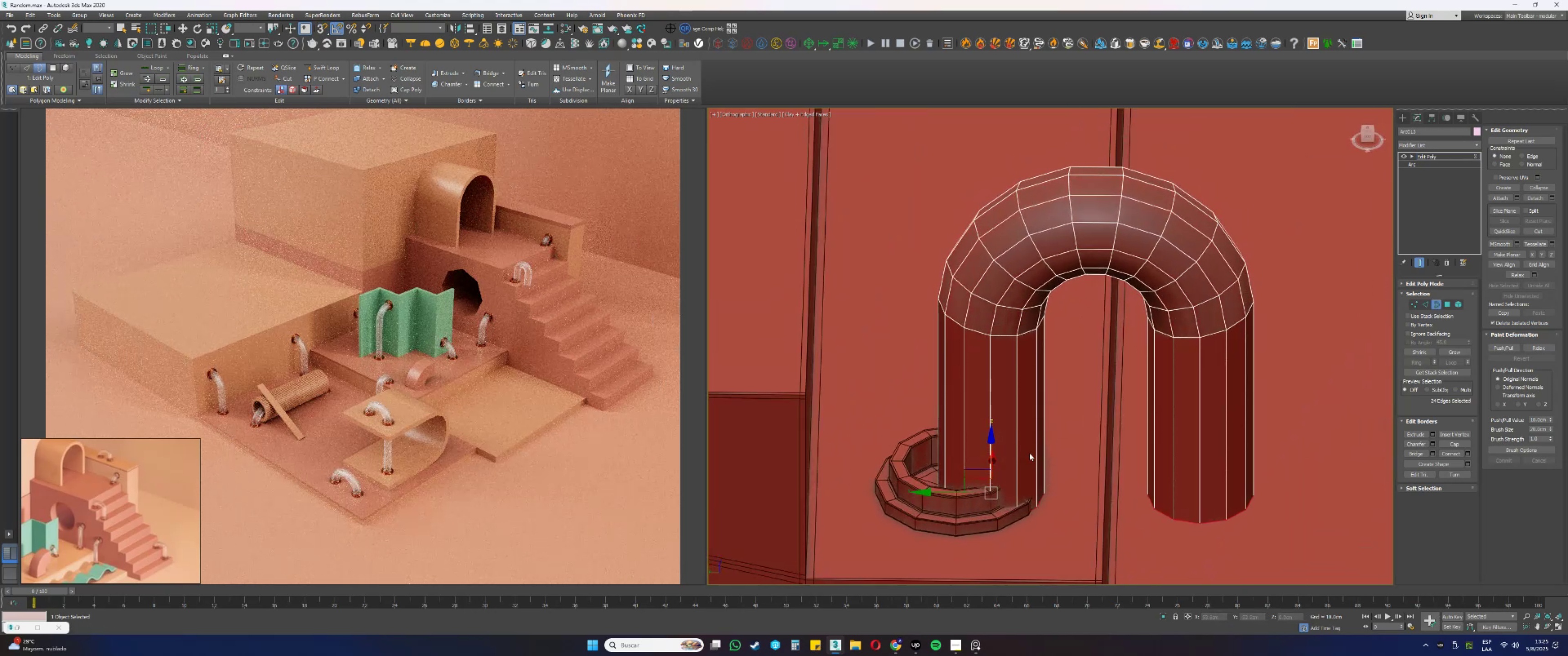 
key(3)
 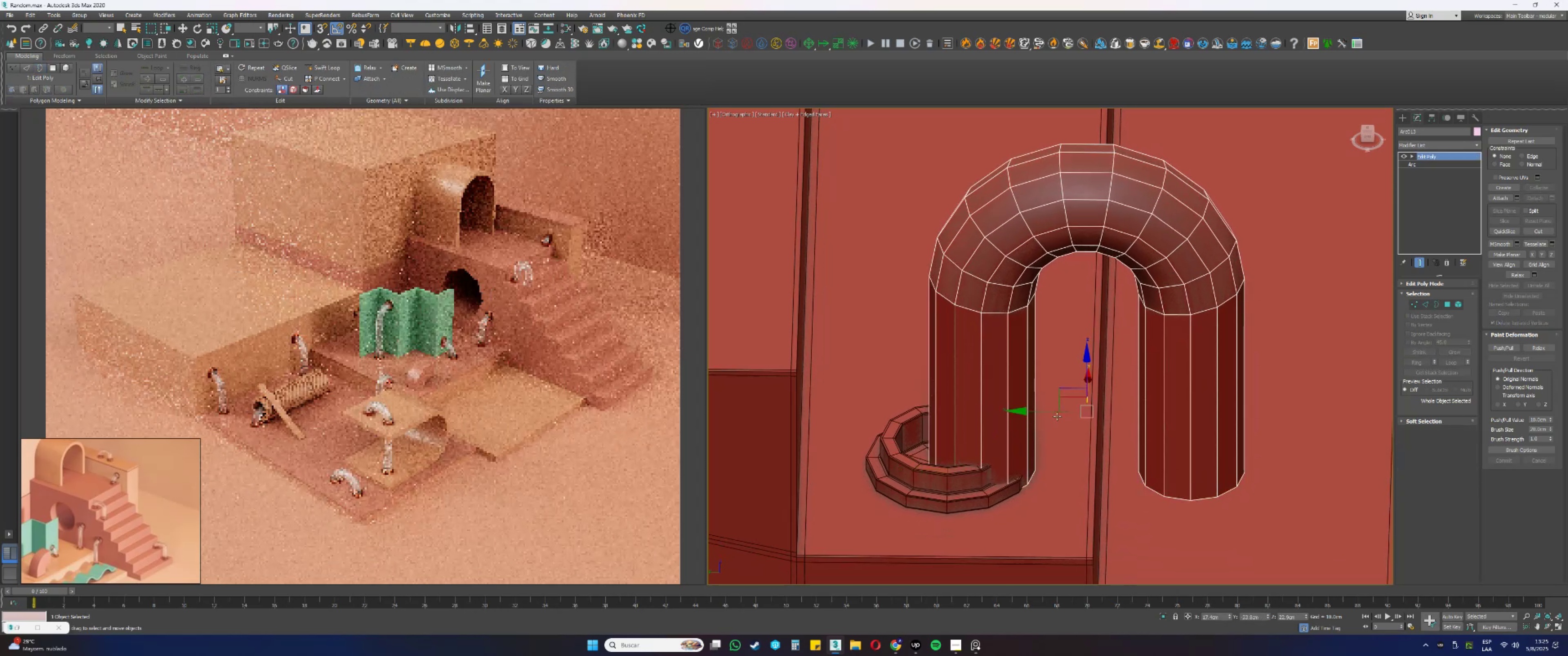 
left_click_drag(start_coordinate=[1044, 410], to_coordinate=[1011, 420])
 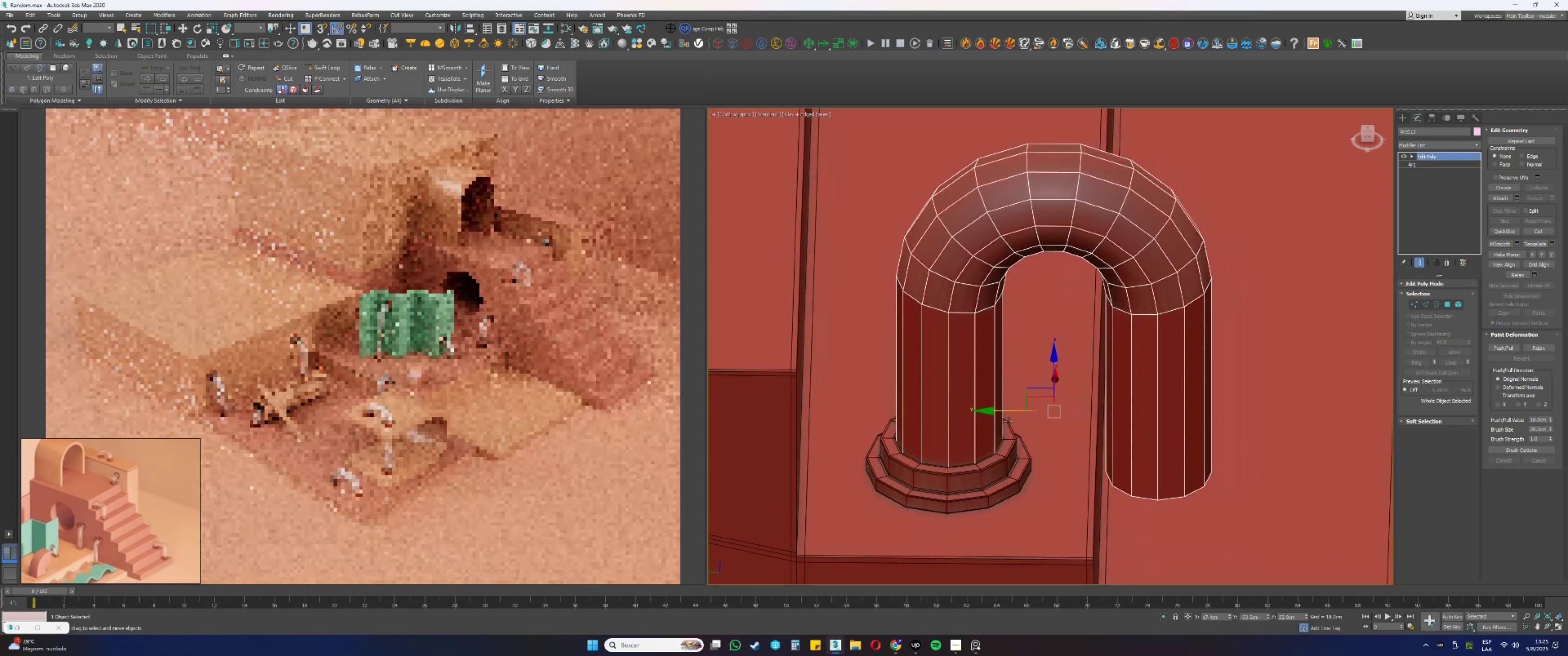 
scroll: coordinate [971, 445], scroll_direction: up, amount: 4.0
 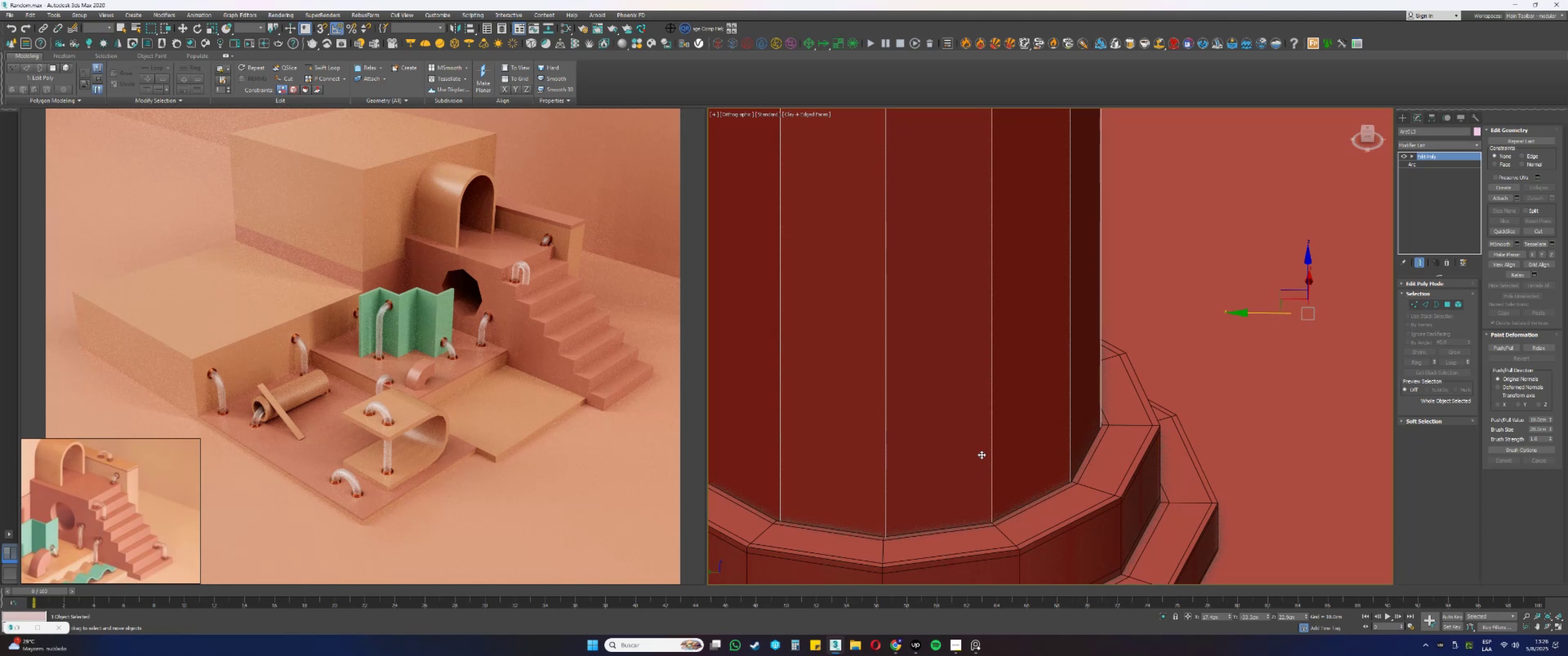 
wait(22.07)
 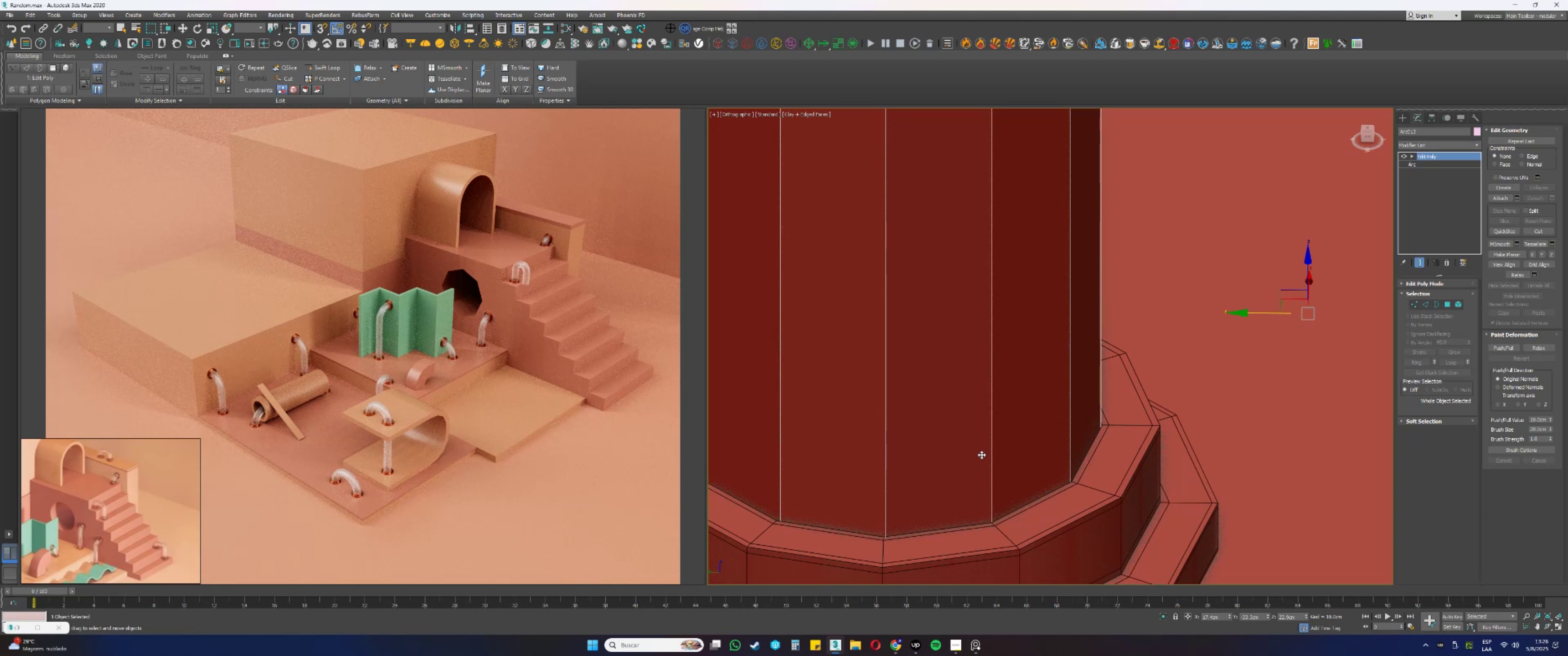 
scroll: coordinate [962, 346], scroll_direction: down, amount: 5.0
 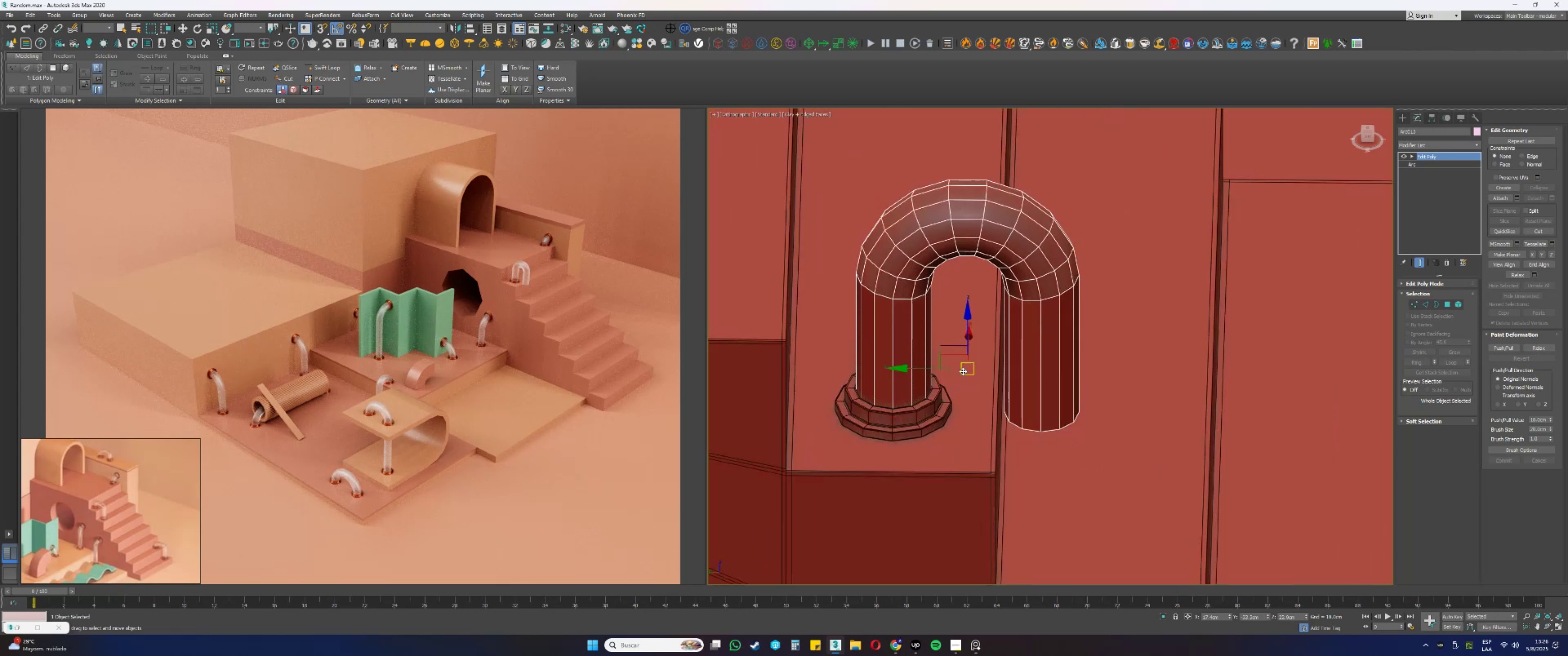 
key(Alt+AltLeft)
 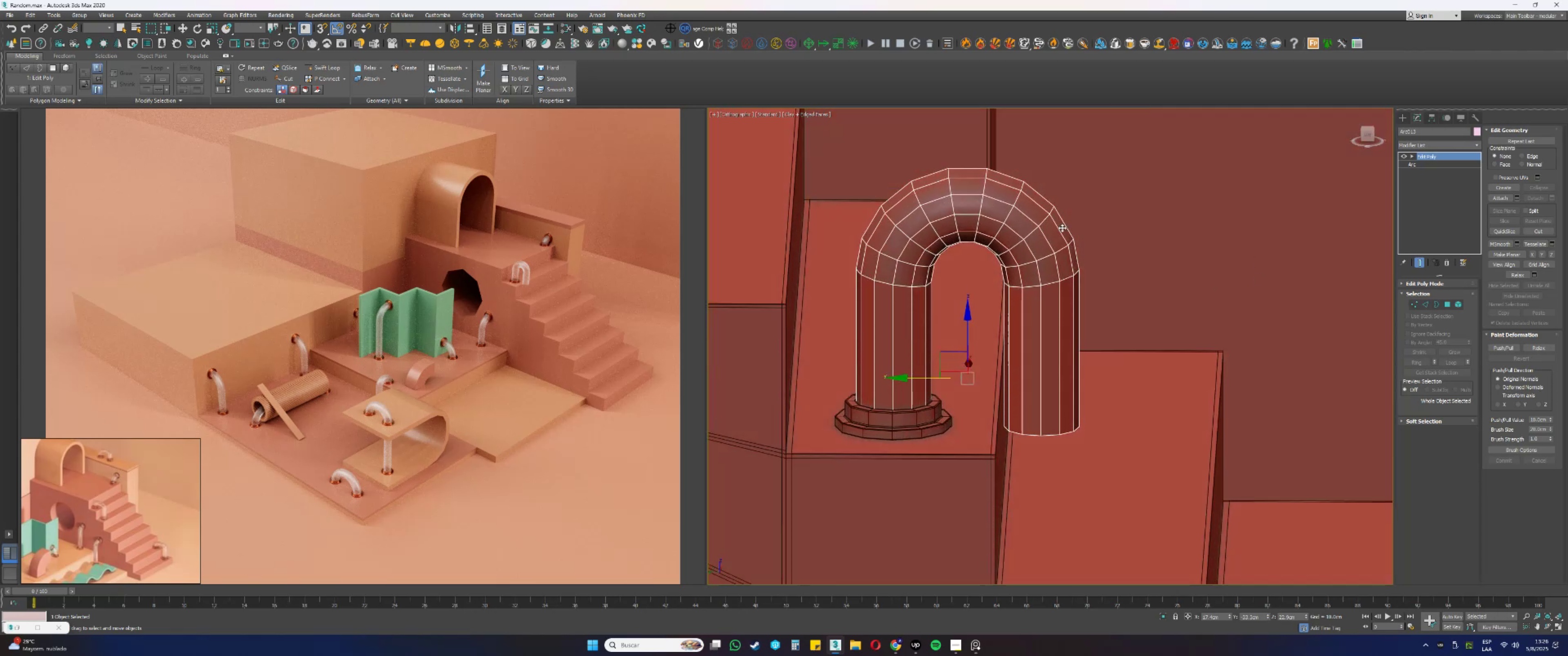 
type(1[F3][F3]ss)
 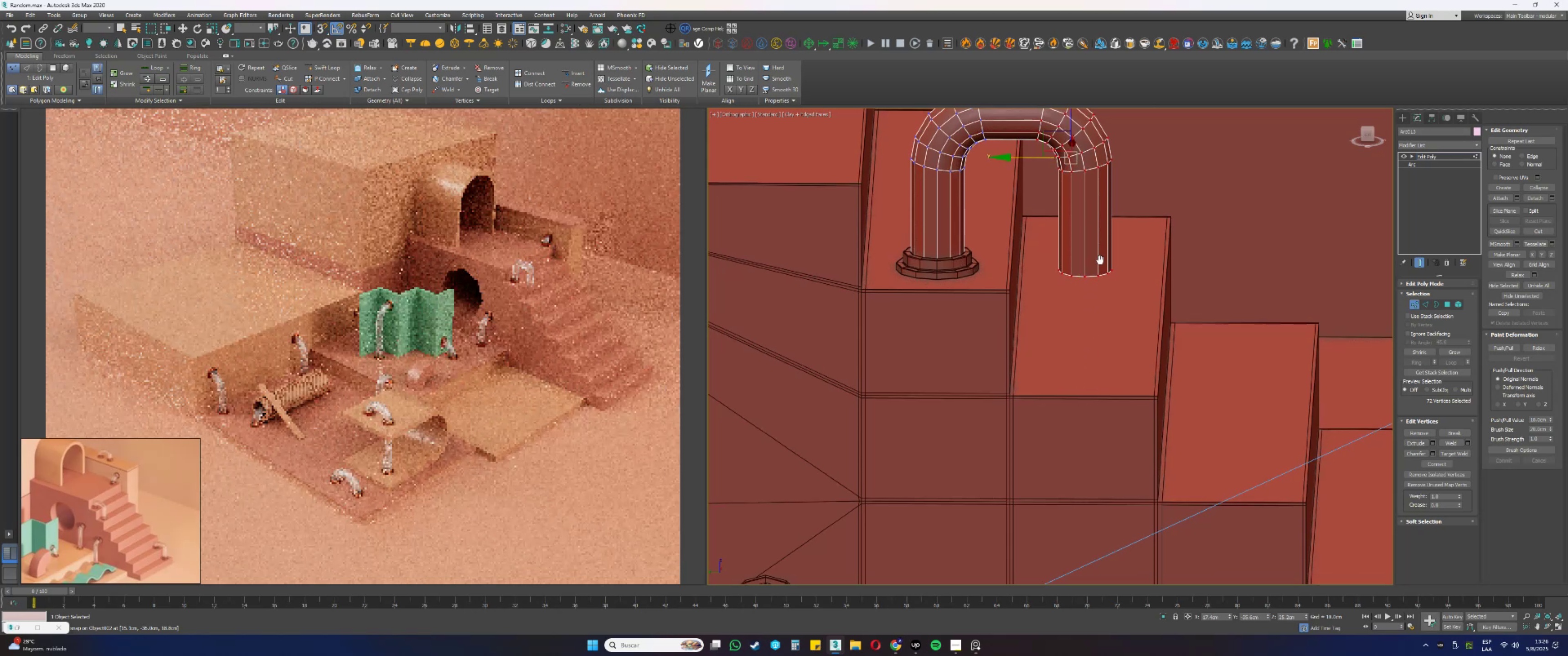 
left_click_drag(start_coordinate=[1165, 509], to_coordinate=[969, 127])
 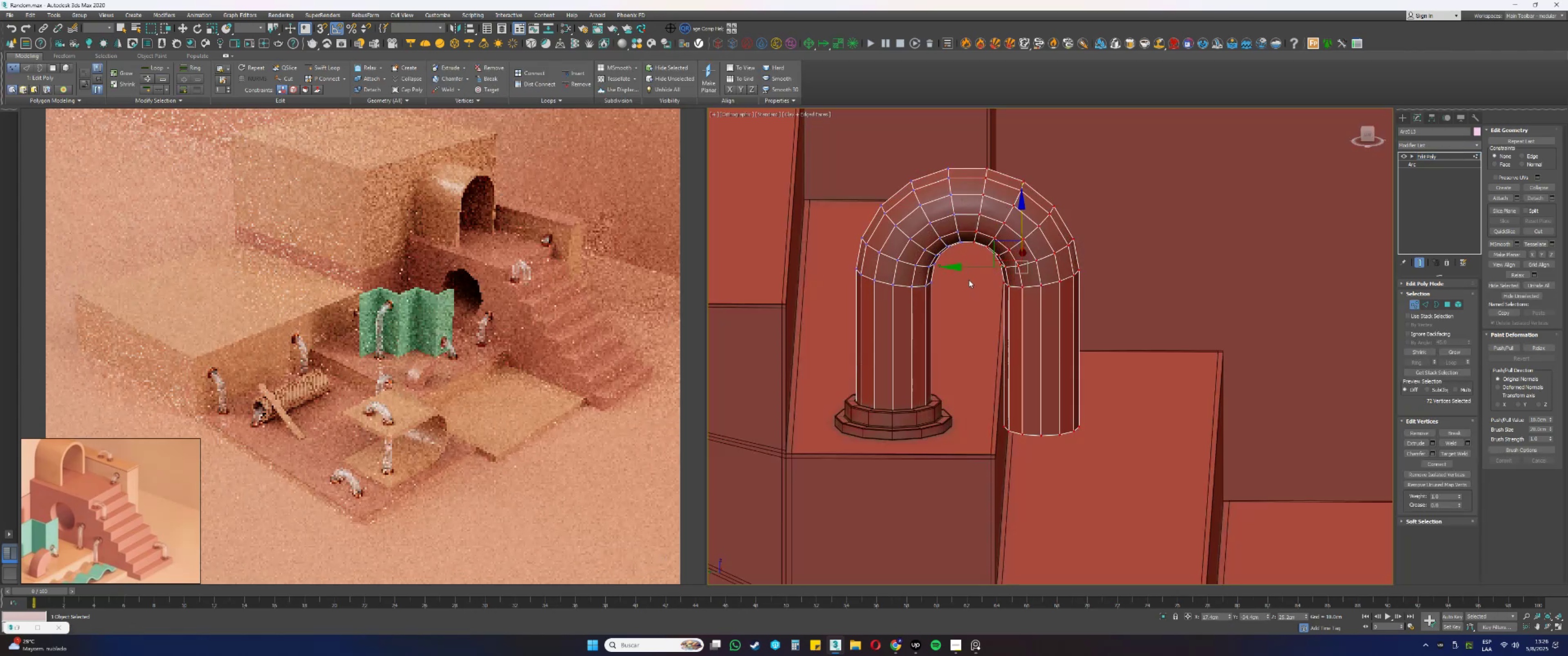 
left_click_drag(start_coordinate=[969, 268], to_coordinate=[1022, 277])
 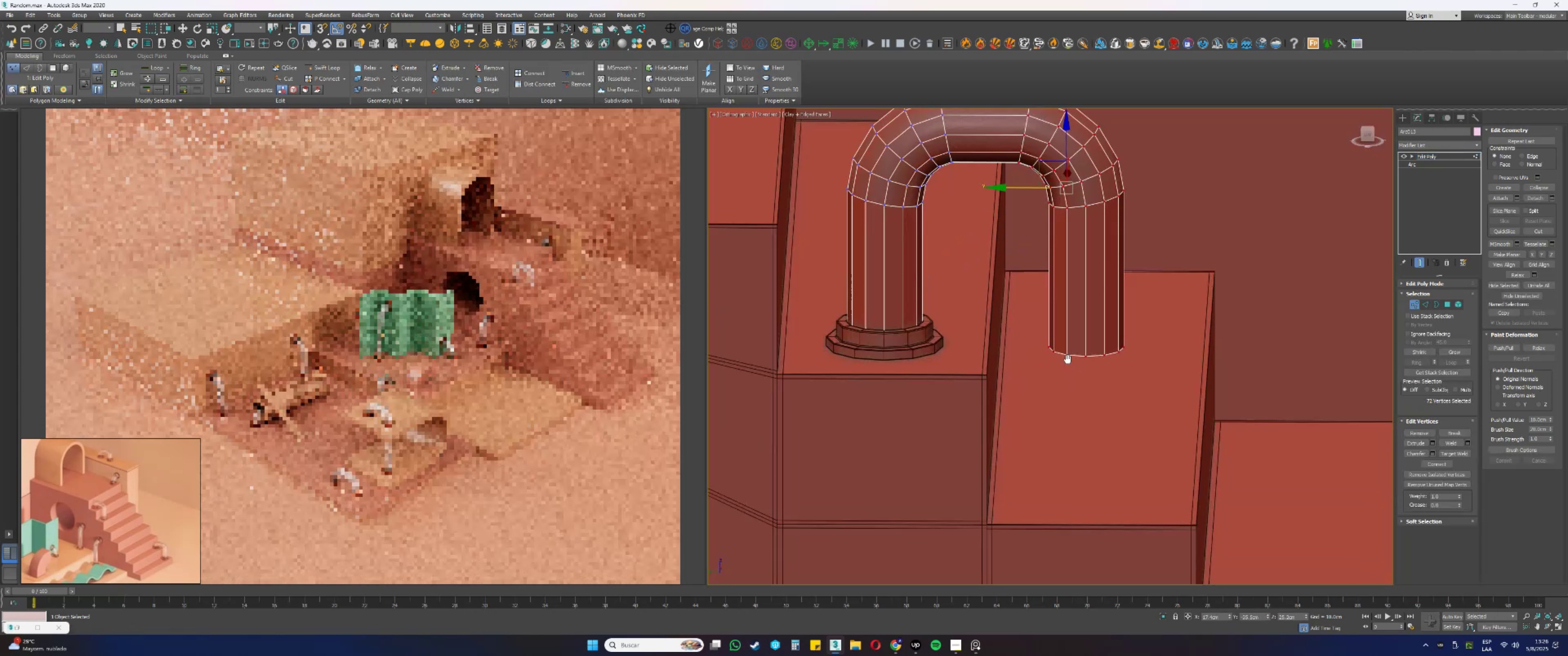 
scroll: coordinate [1071, 278], scroll_direction: down, amount: 1.0
 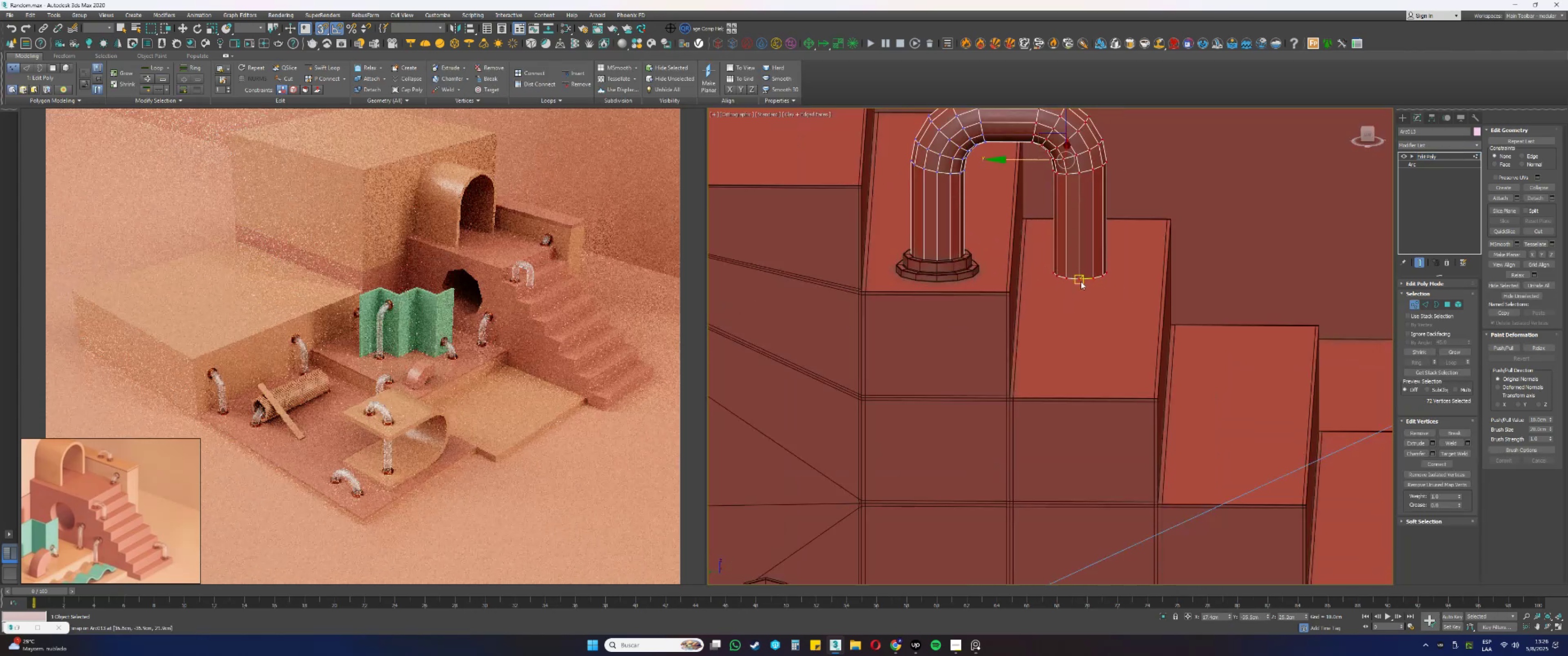 
left_click_drag(start_coordinate=[1080, 280], to_coordinate=[1078, 397])
 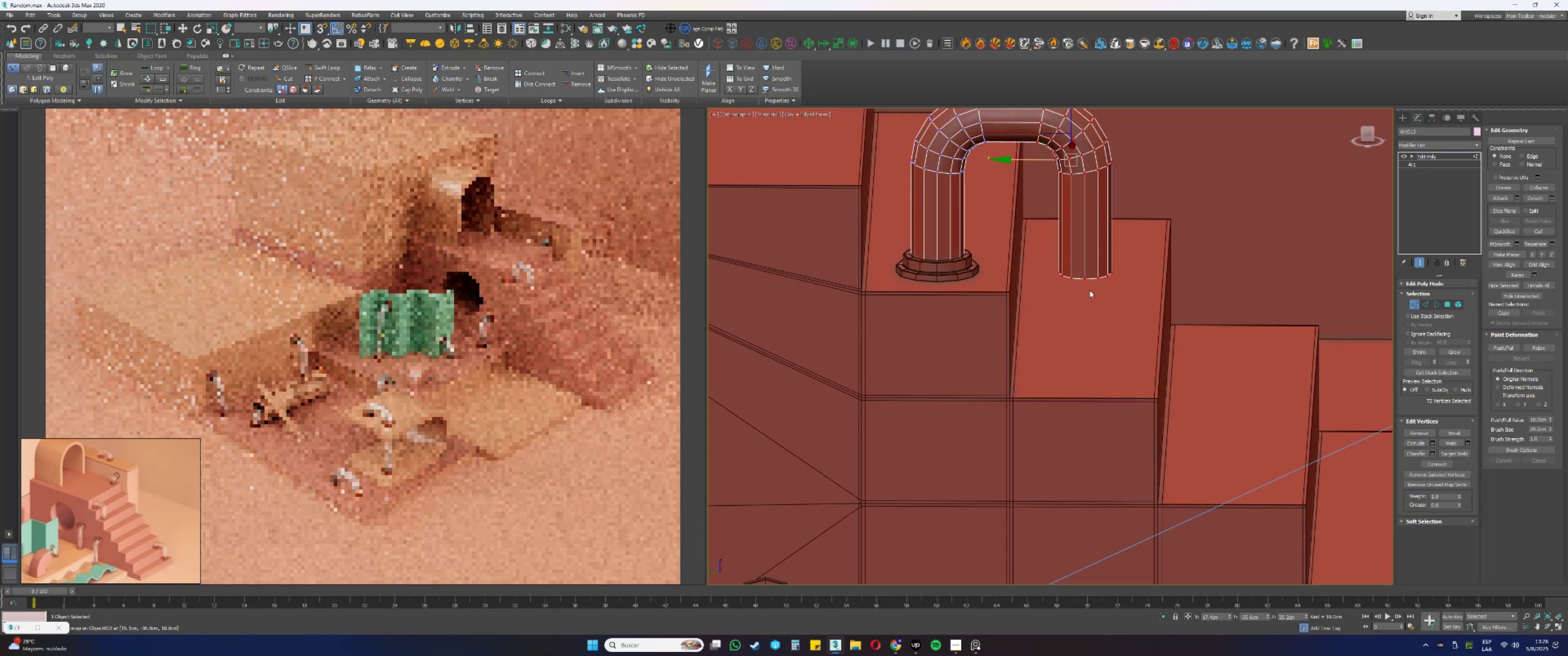 
key(Alt+AltLeft)
 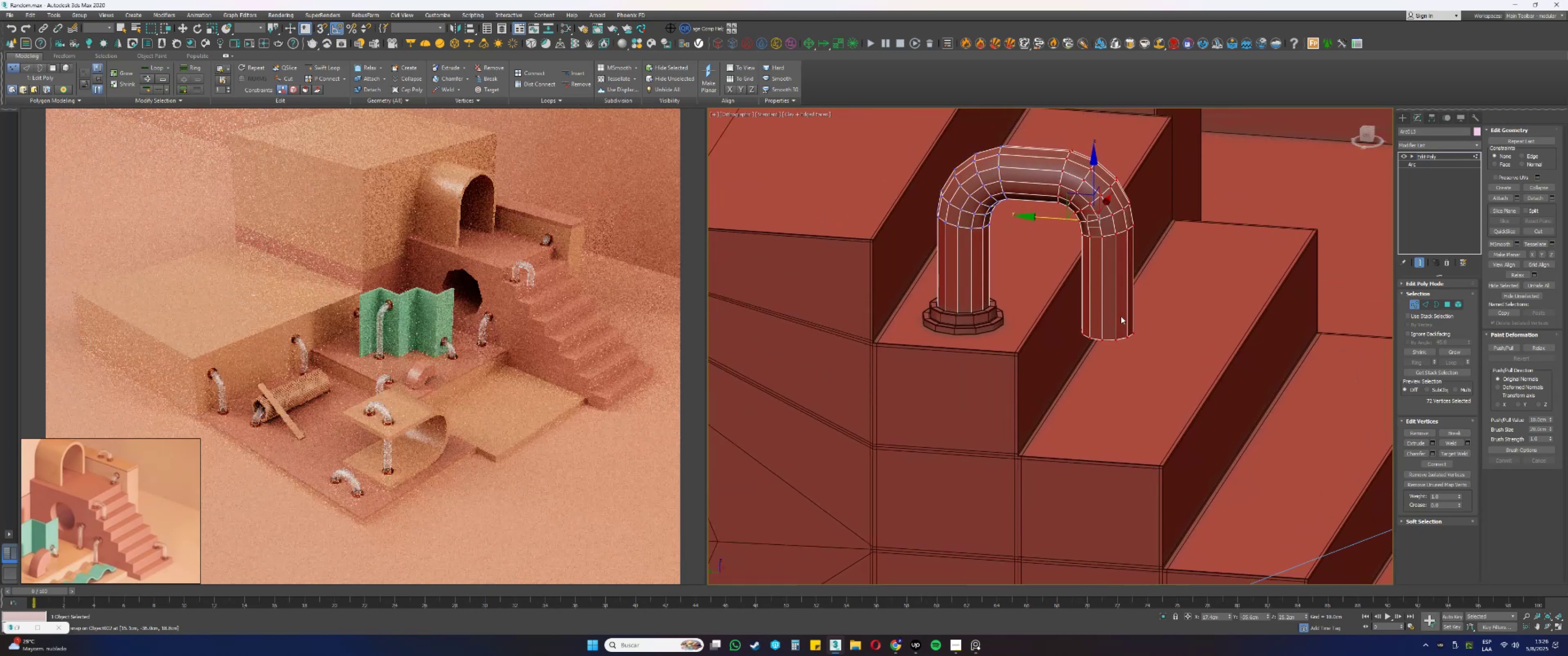 
key(F3)
 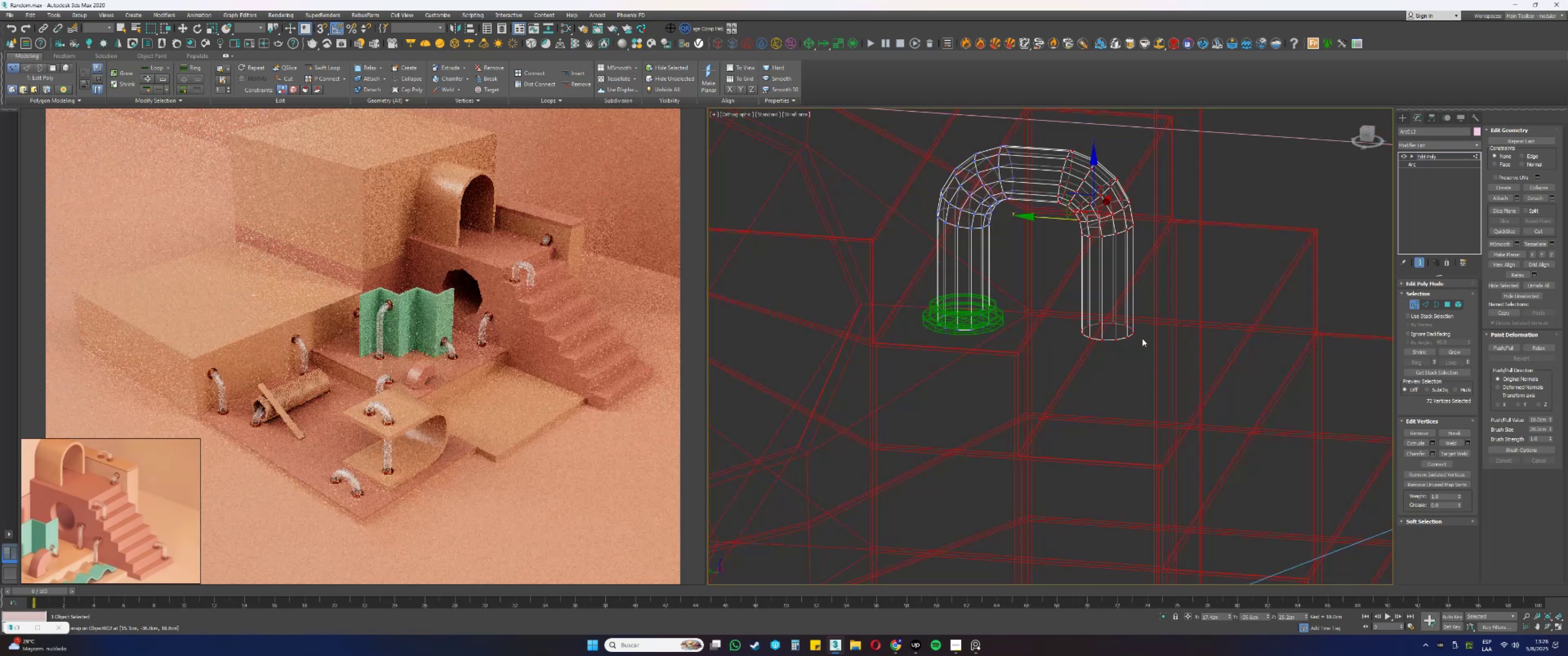 
left_click_drag(start_coordinate=[1164, 375], to_coordinate=[1063, 298])
 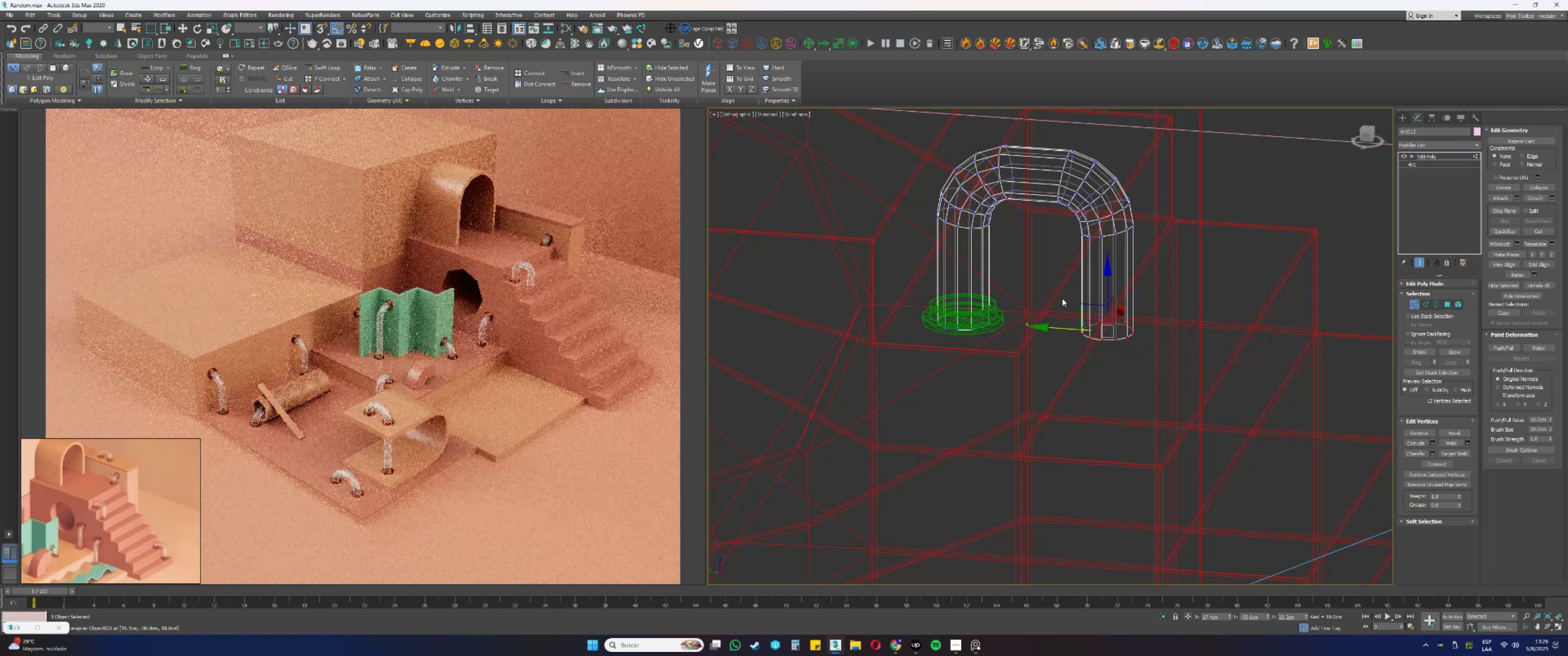 
key(F3)
 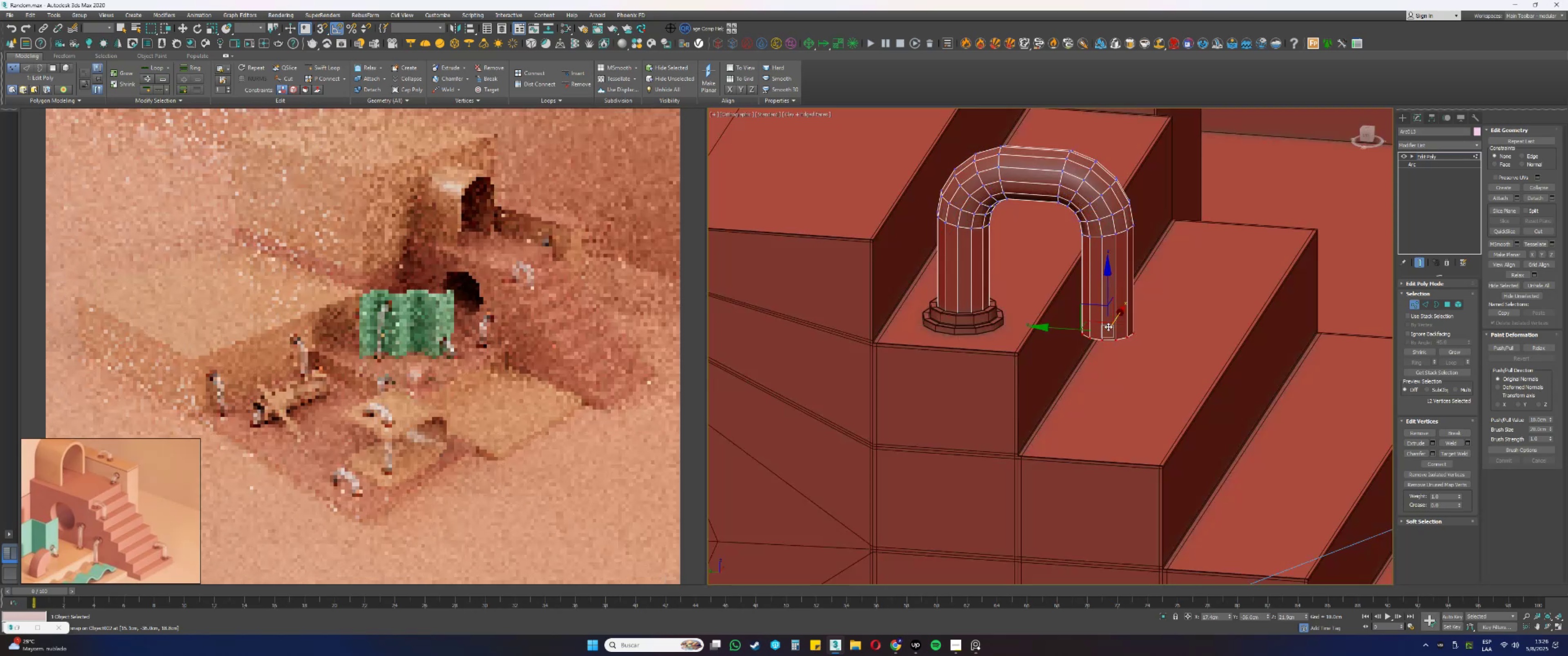 
key(Alt+AltLeft)
 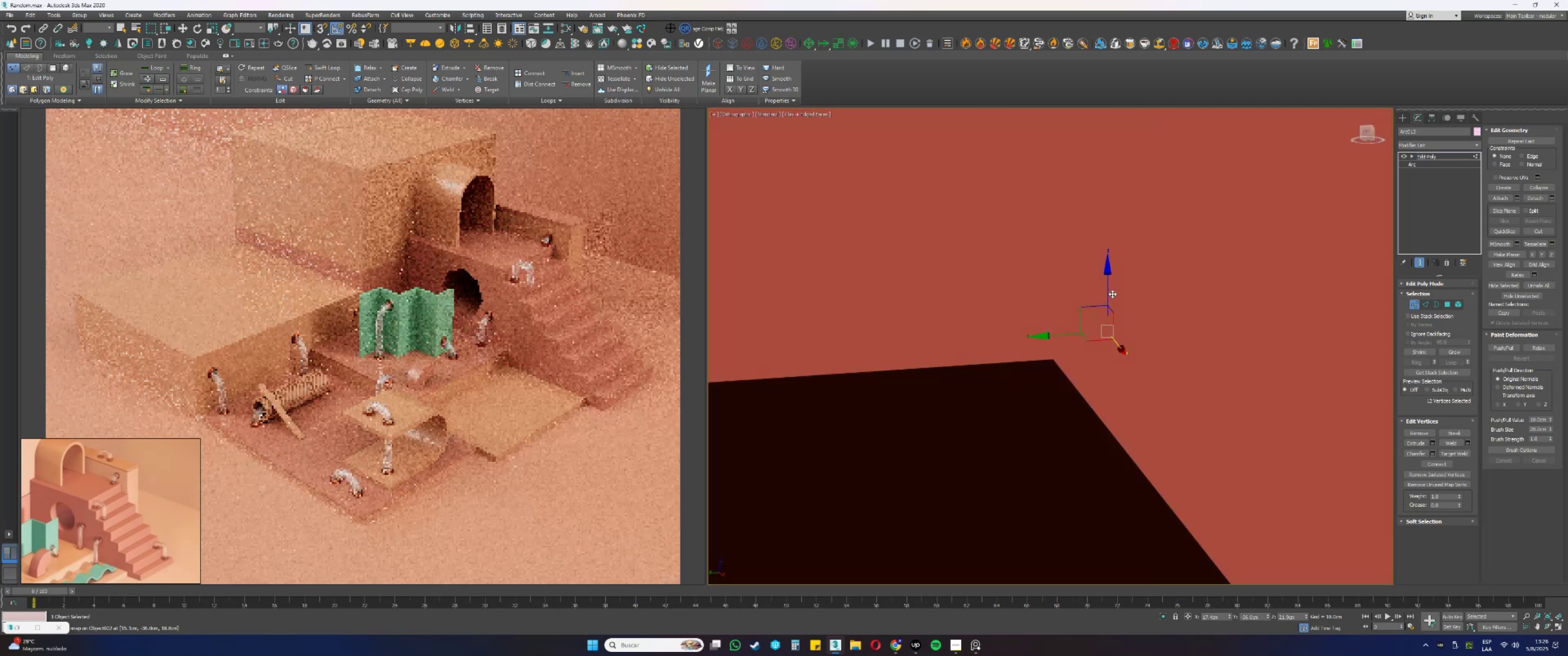 
key(Alt+AltLeft)
 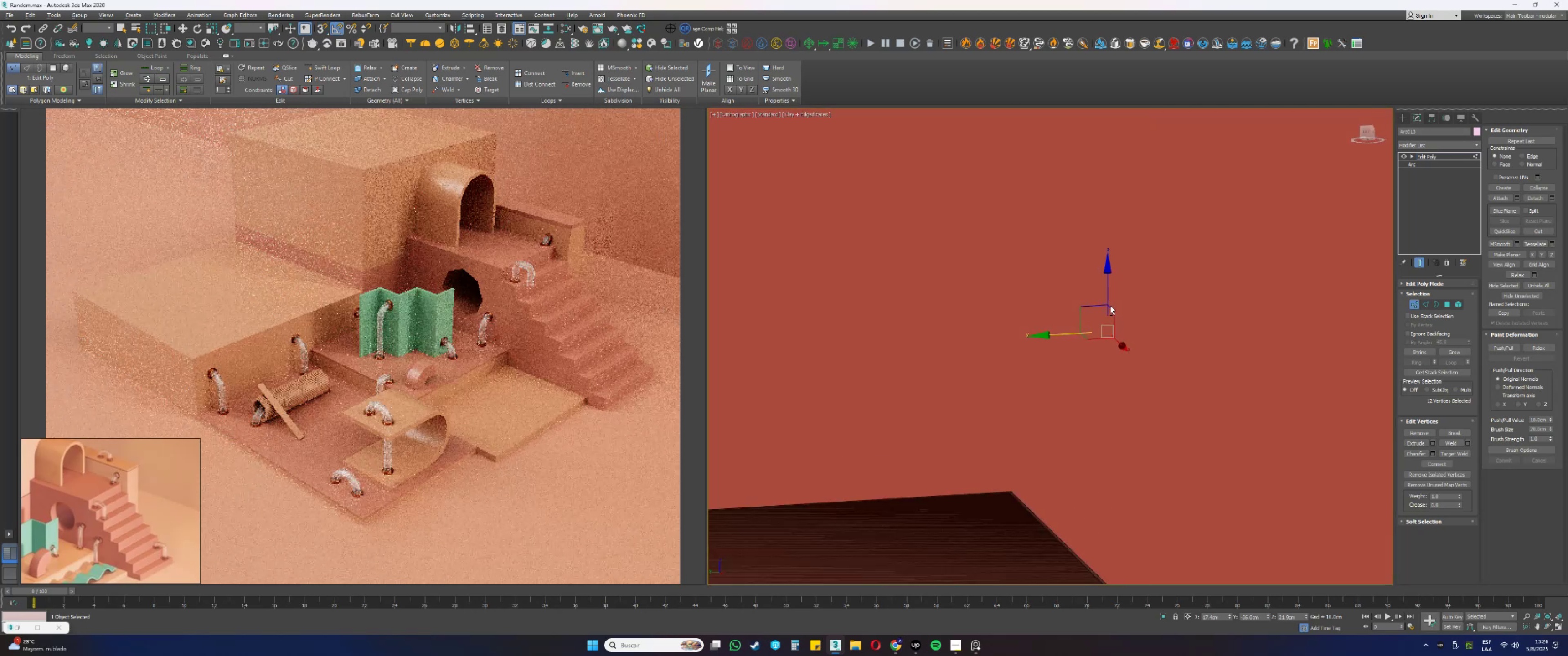 
key(F3)
 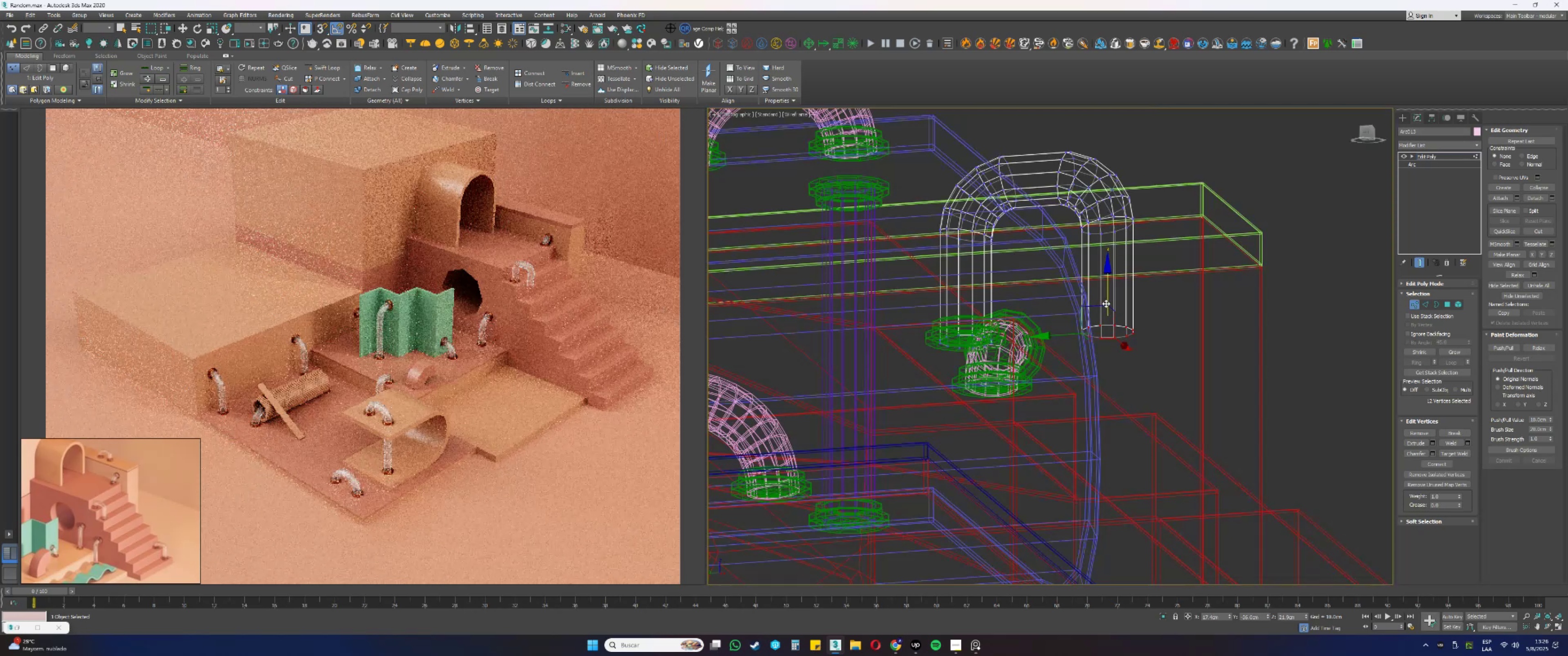 
key(Alt+AltLeft)
 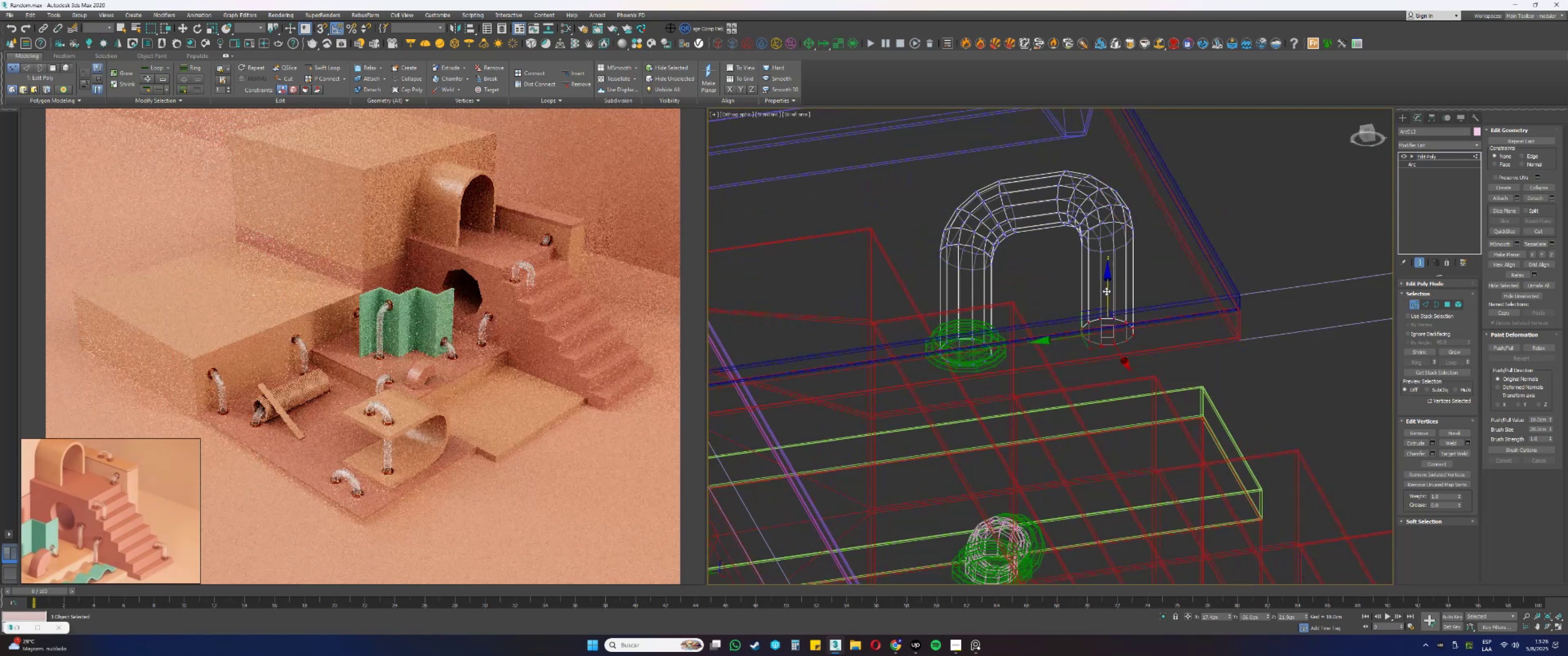 
key(4)
 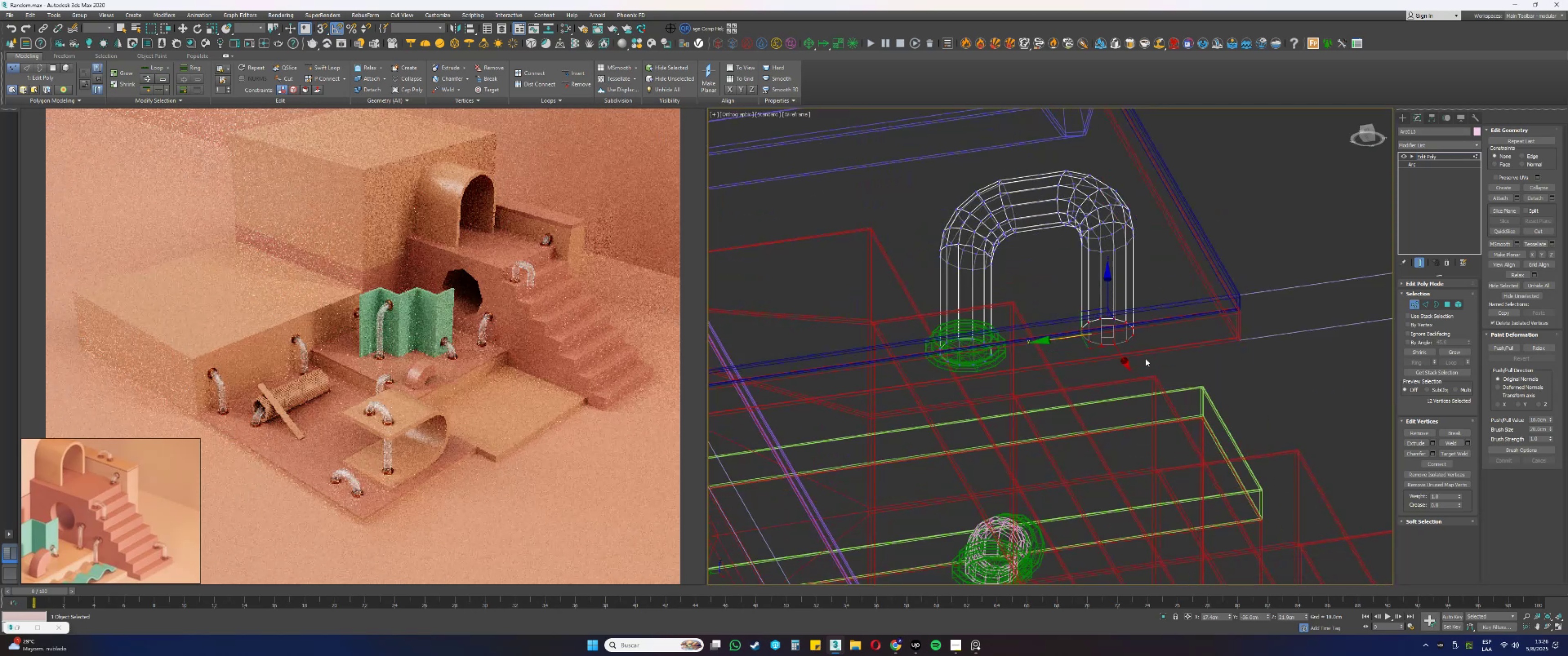 
left_click_drag(start_coordinate=[1186, 418], to_coordinate=[818, 102])
 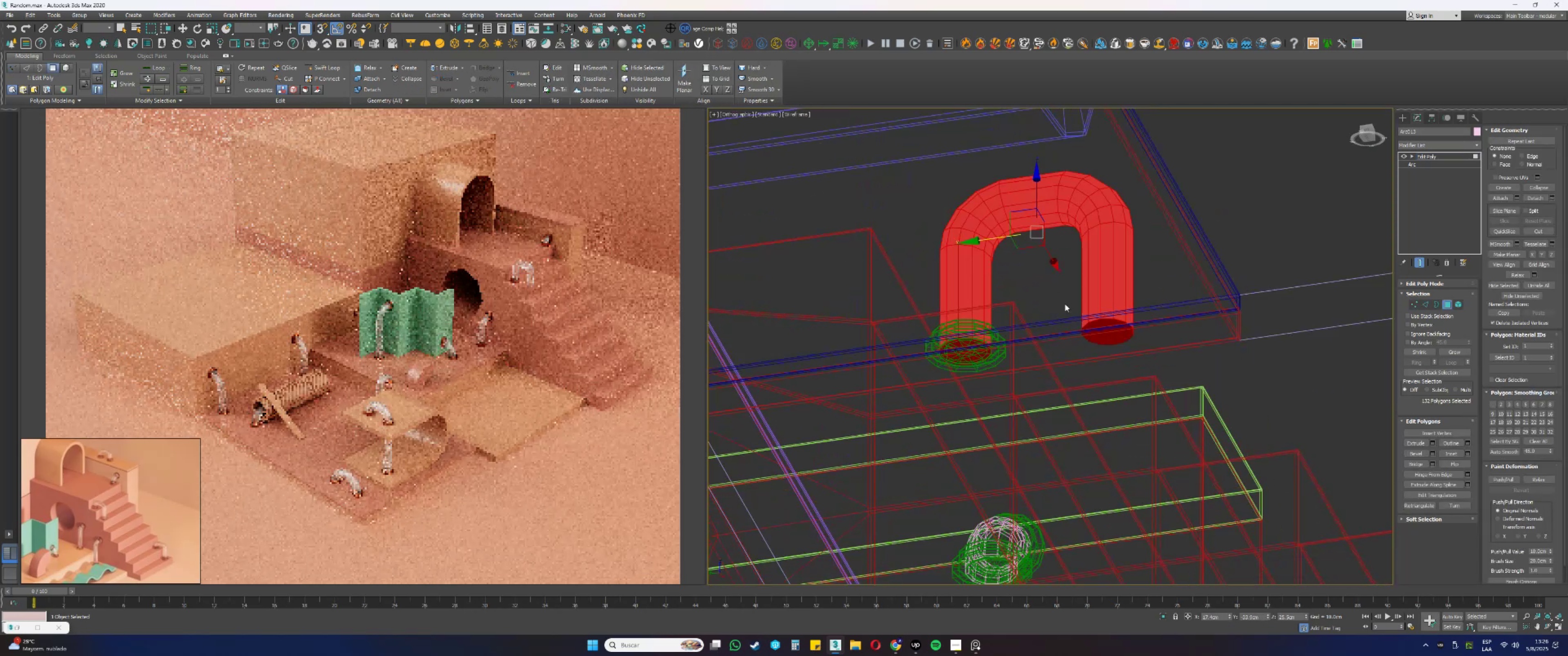 
key(Alt+AltLeft)
 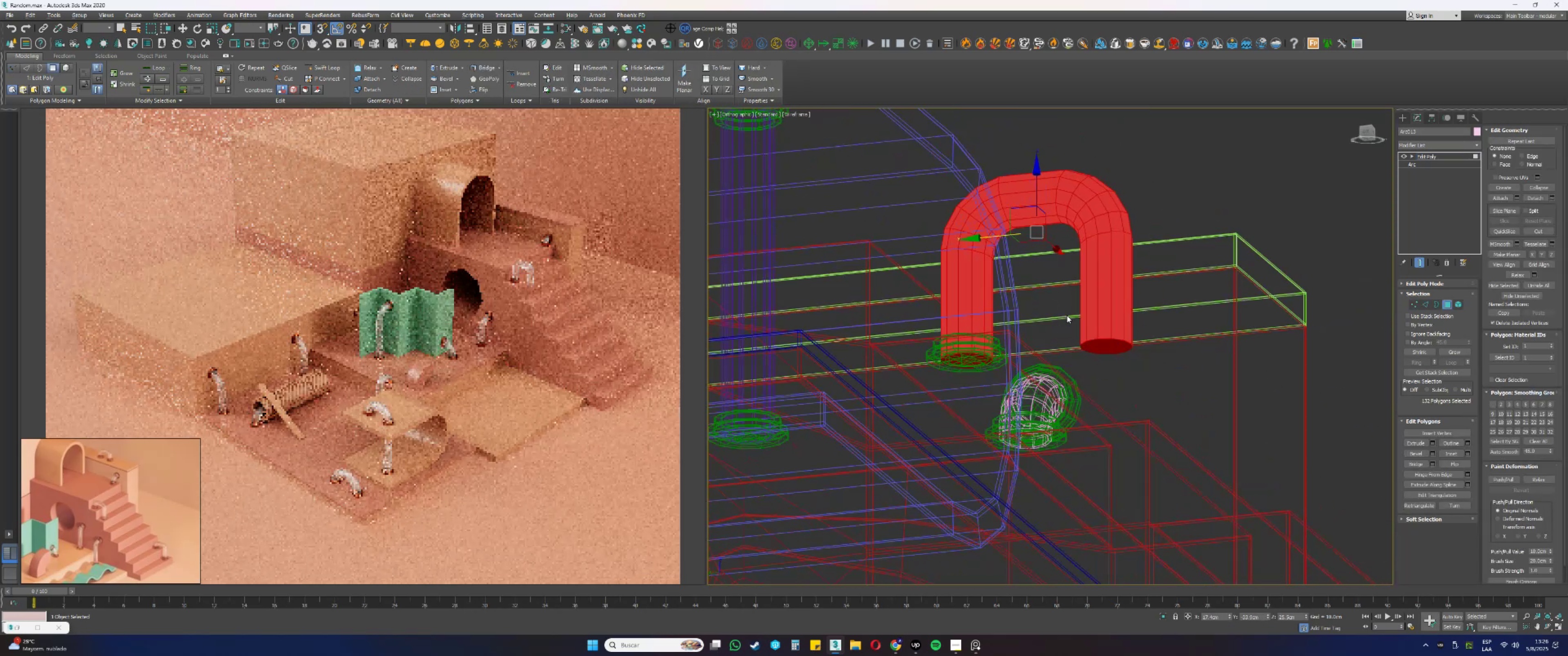 
key(1)
 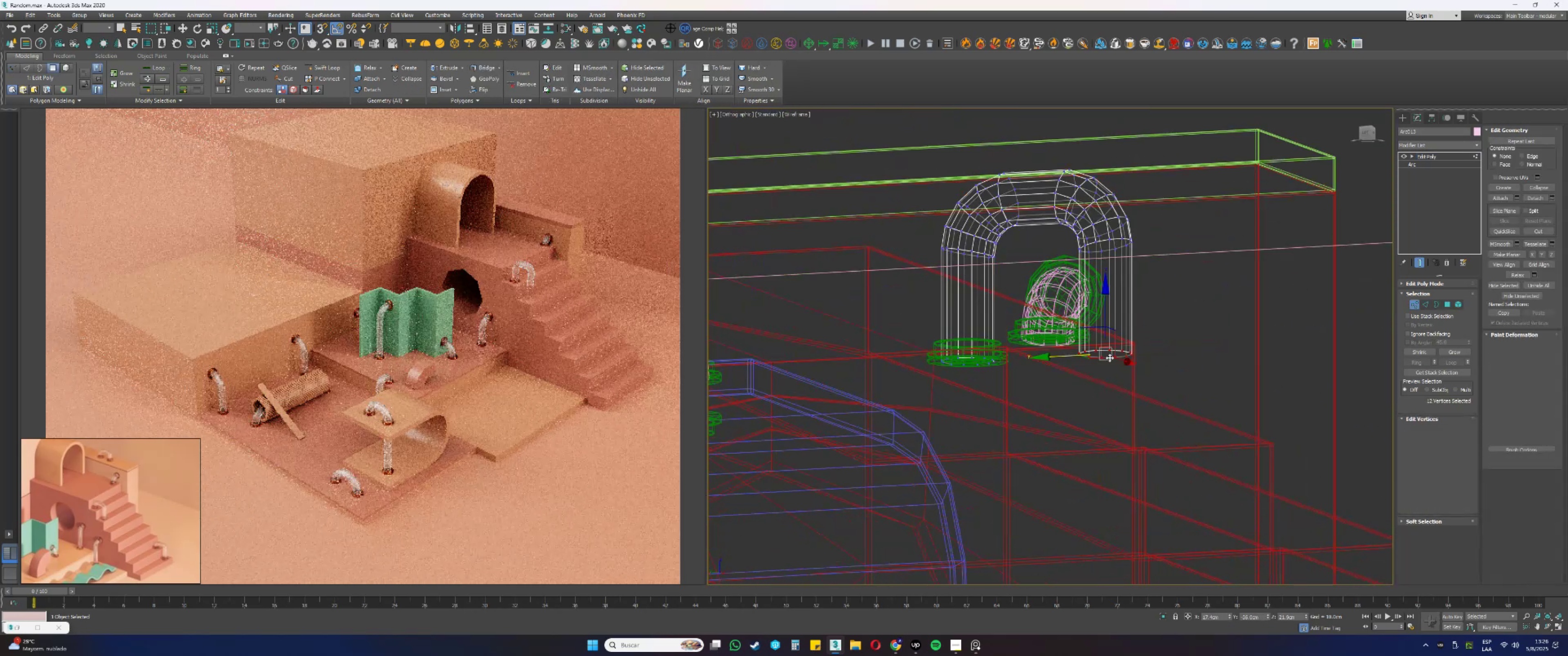 
left_click_drag(start_coordinate=[1157, 387], to_coordinate=[1036, 308])
 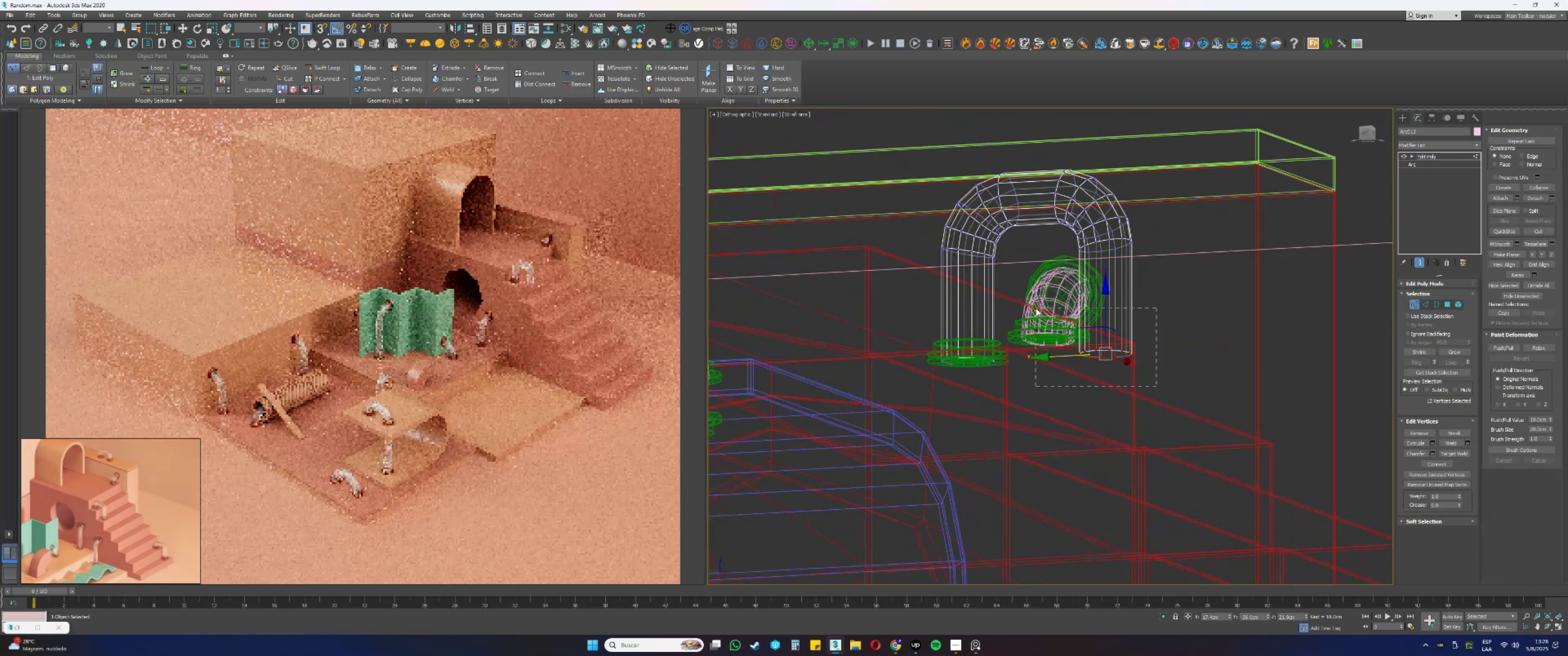 
key(Alt+AltLeft)
 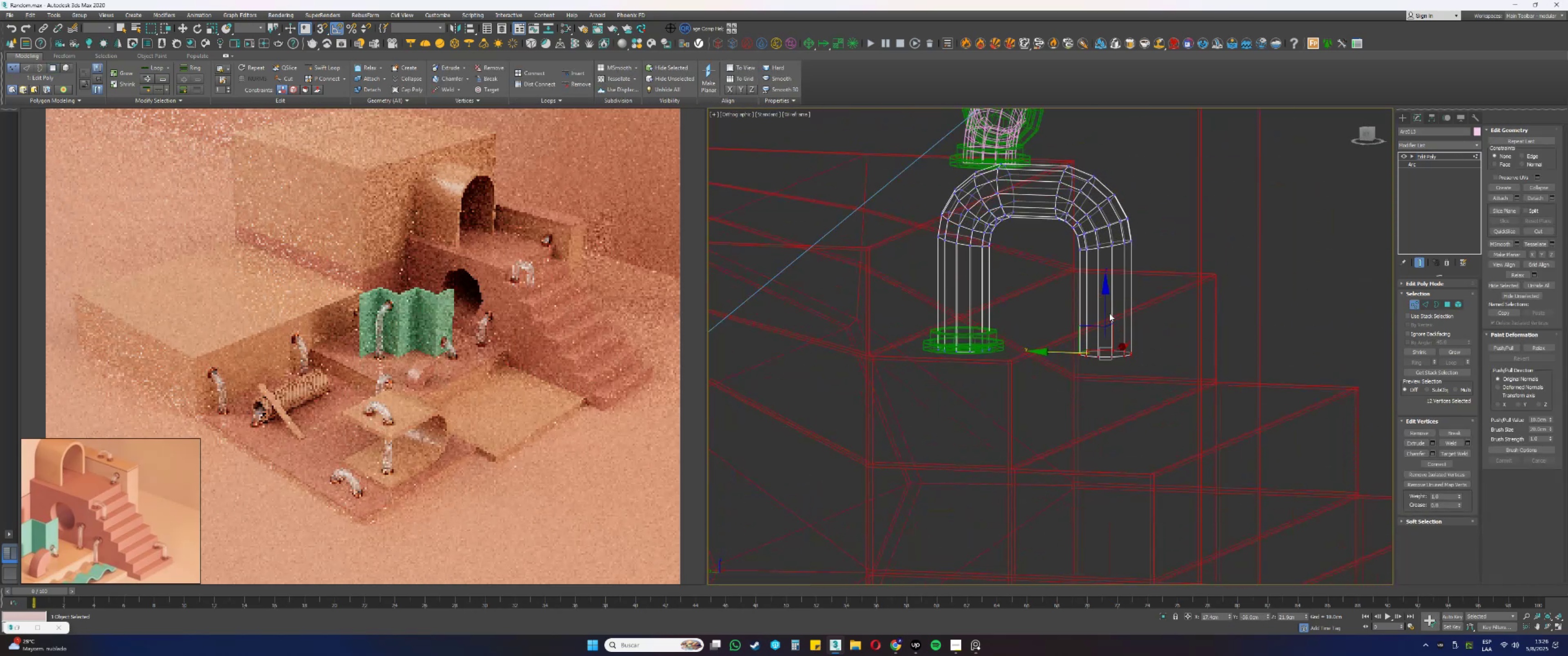 
left_click_drag(start_coordinate=[1104, 309], to_coordinate=[1362, 378])
 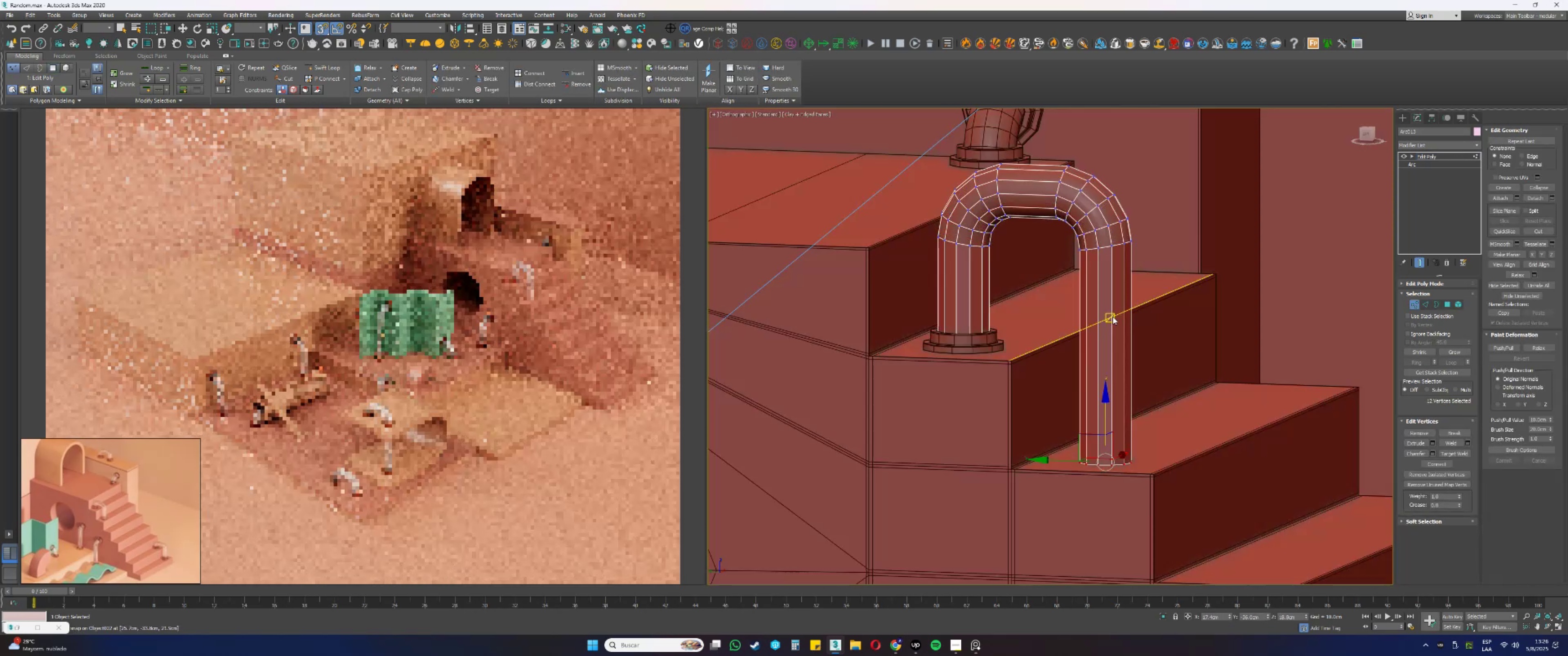 
key(S)
 